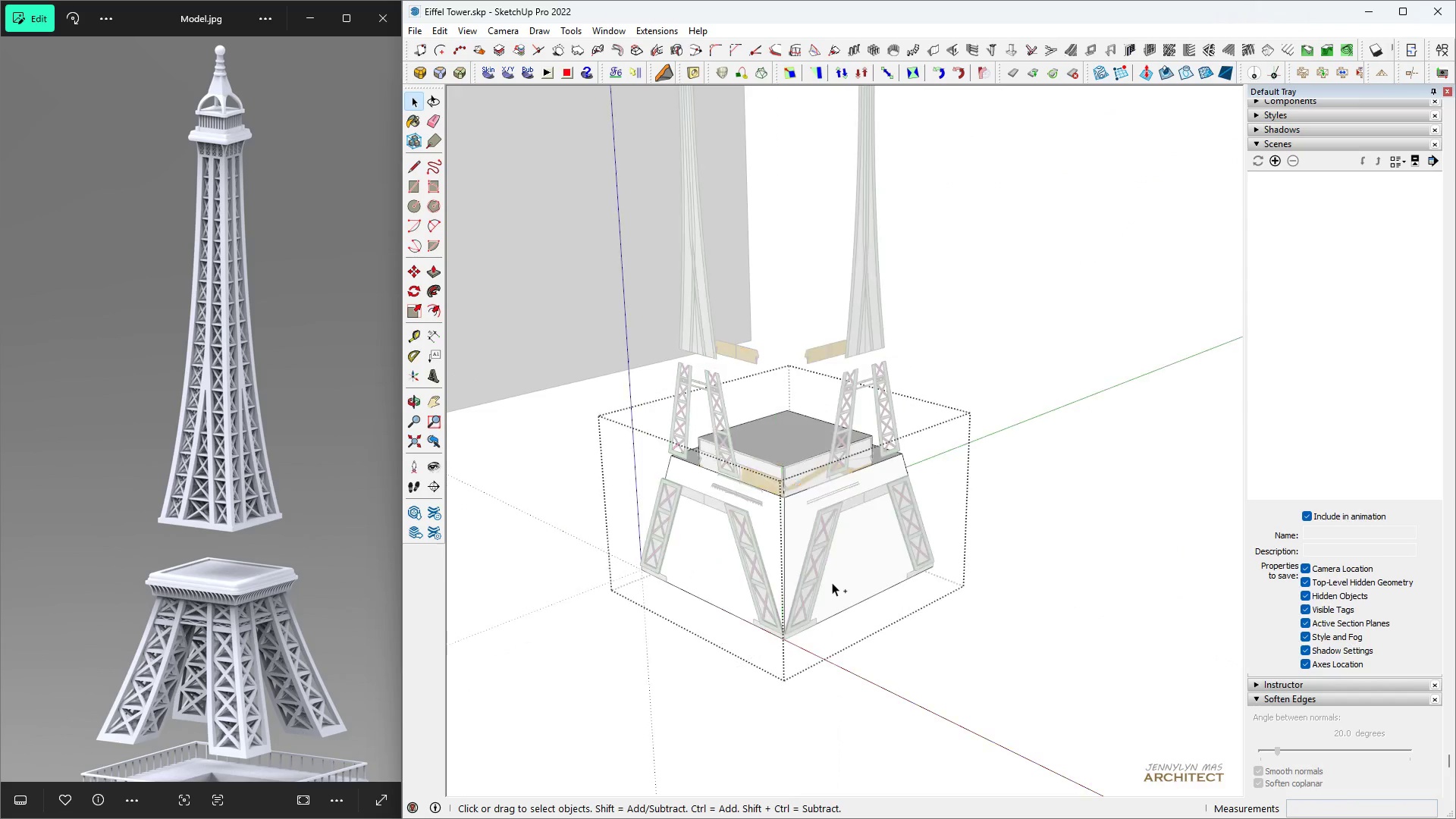 
key(Control+Z)
 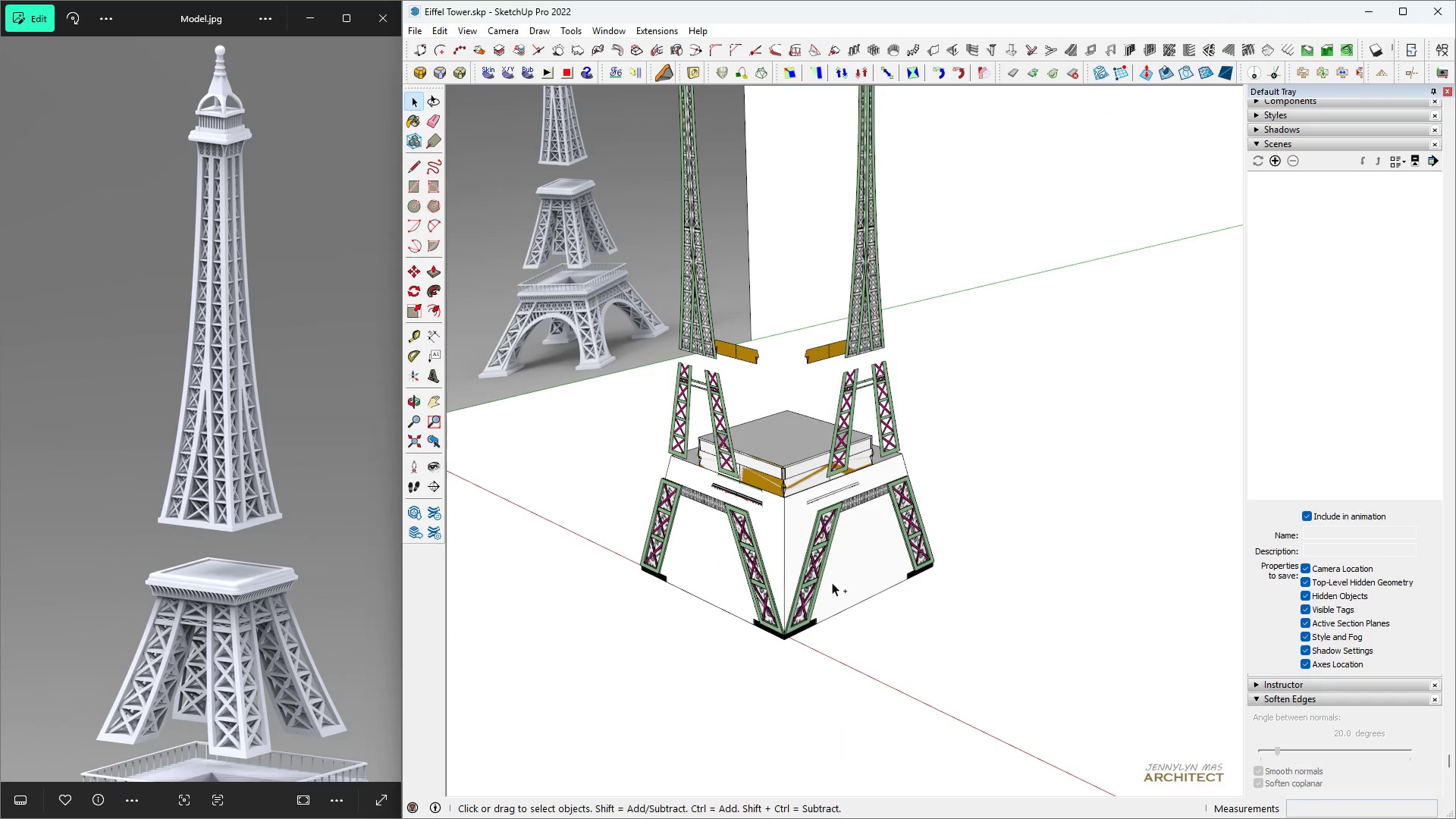 
hold_key(key=Z, duration=1.39)
 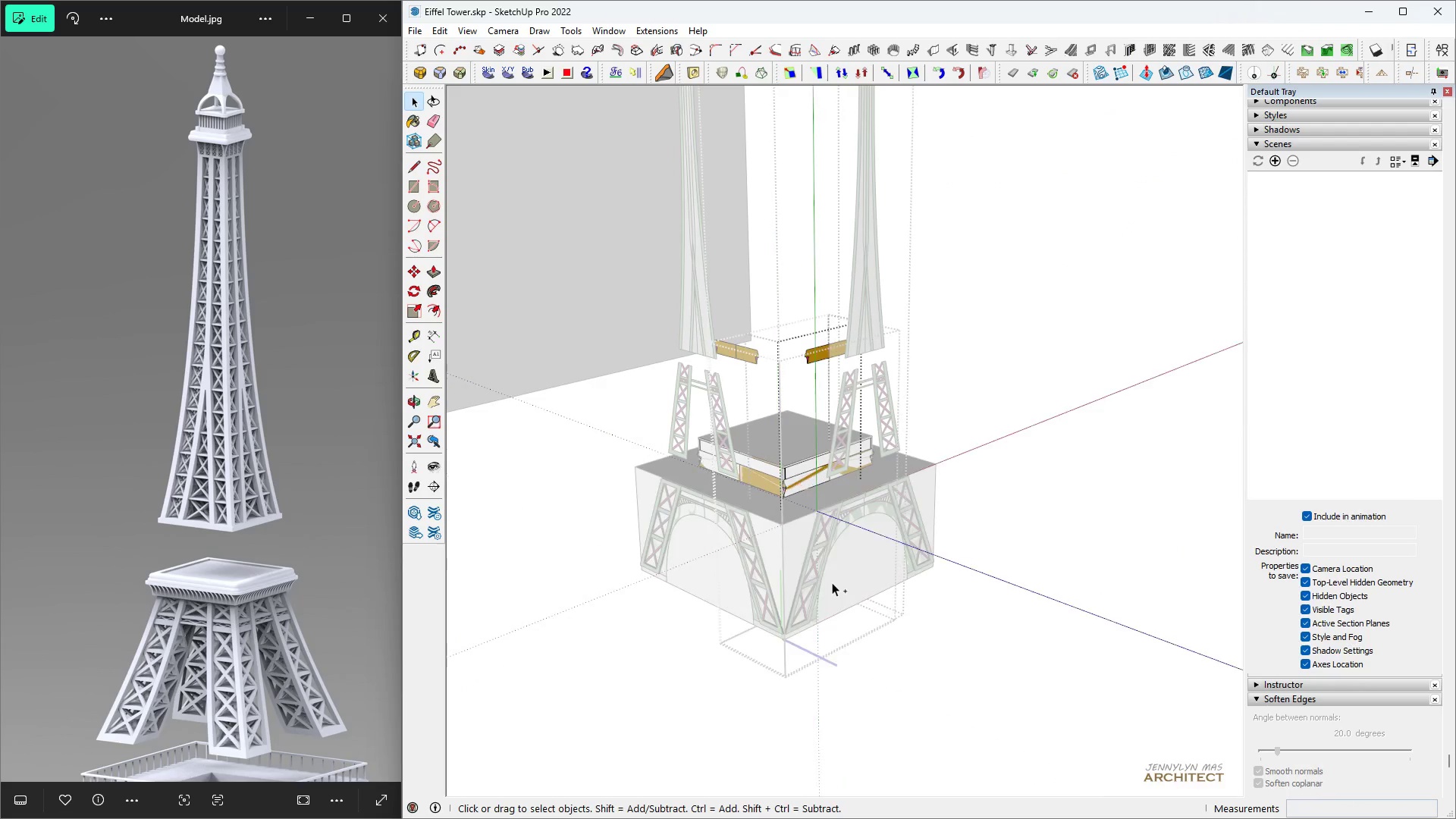 
key(Control+Z)
 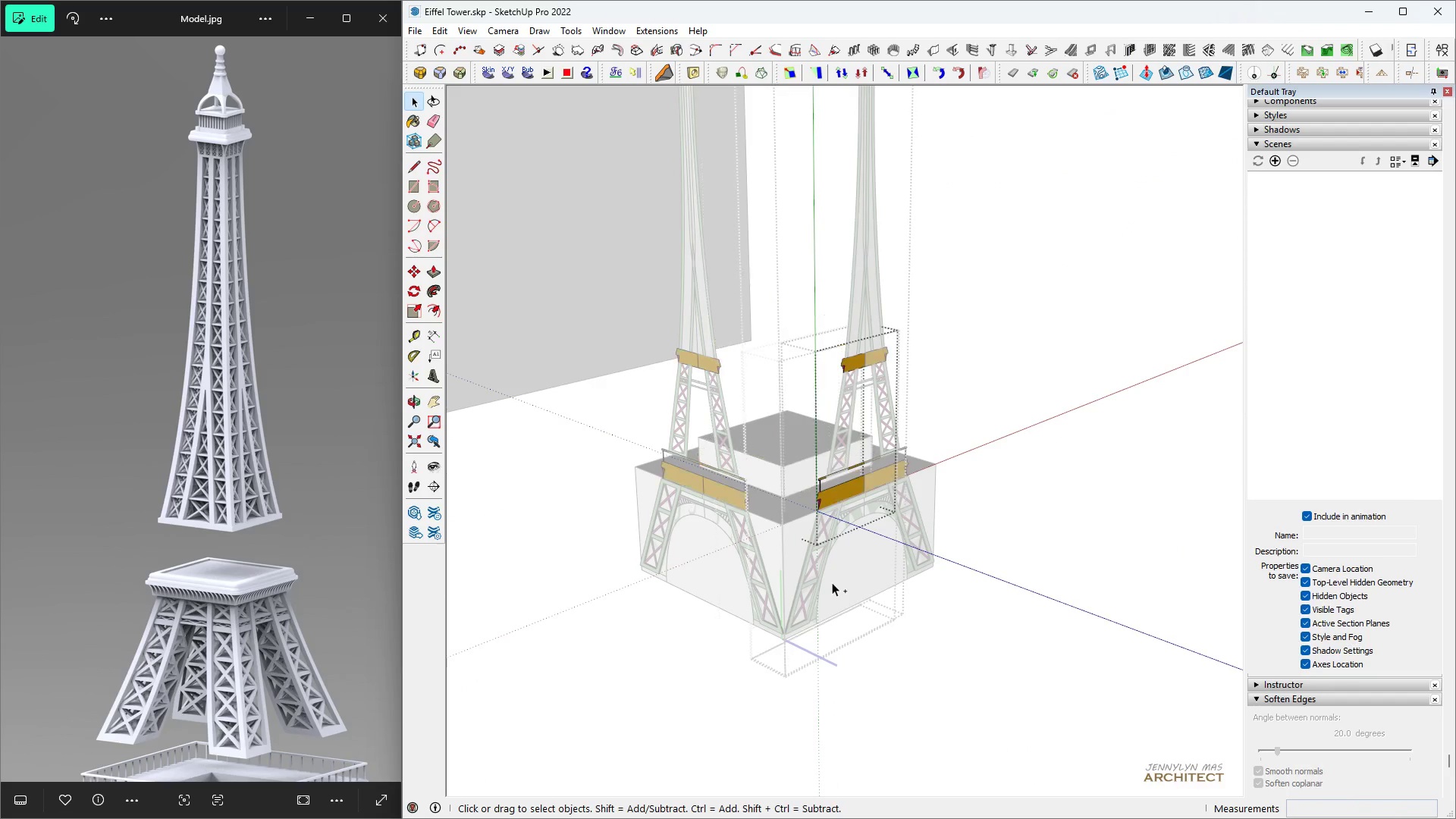 
key(Control+Z)
 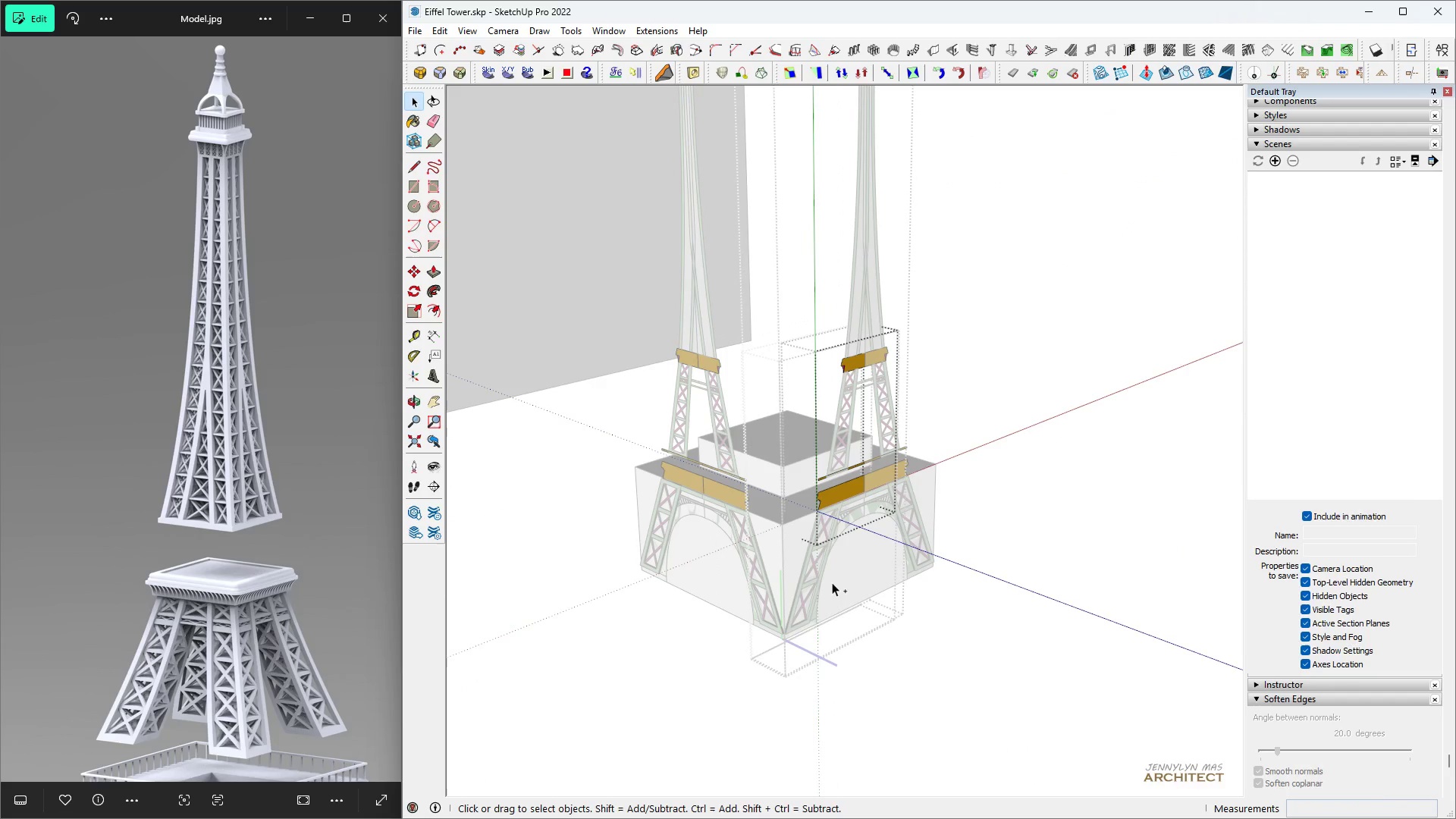 
key(Control+Z)
 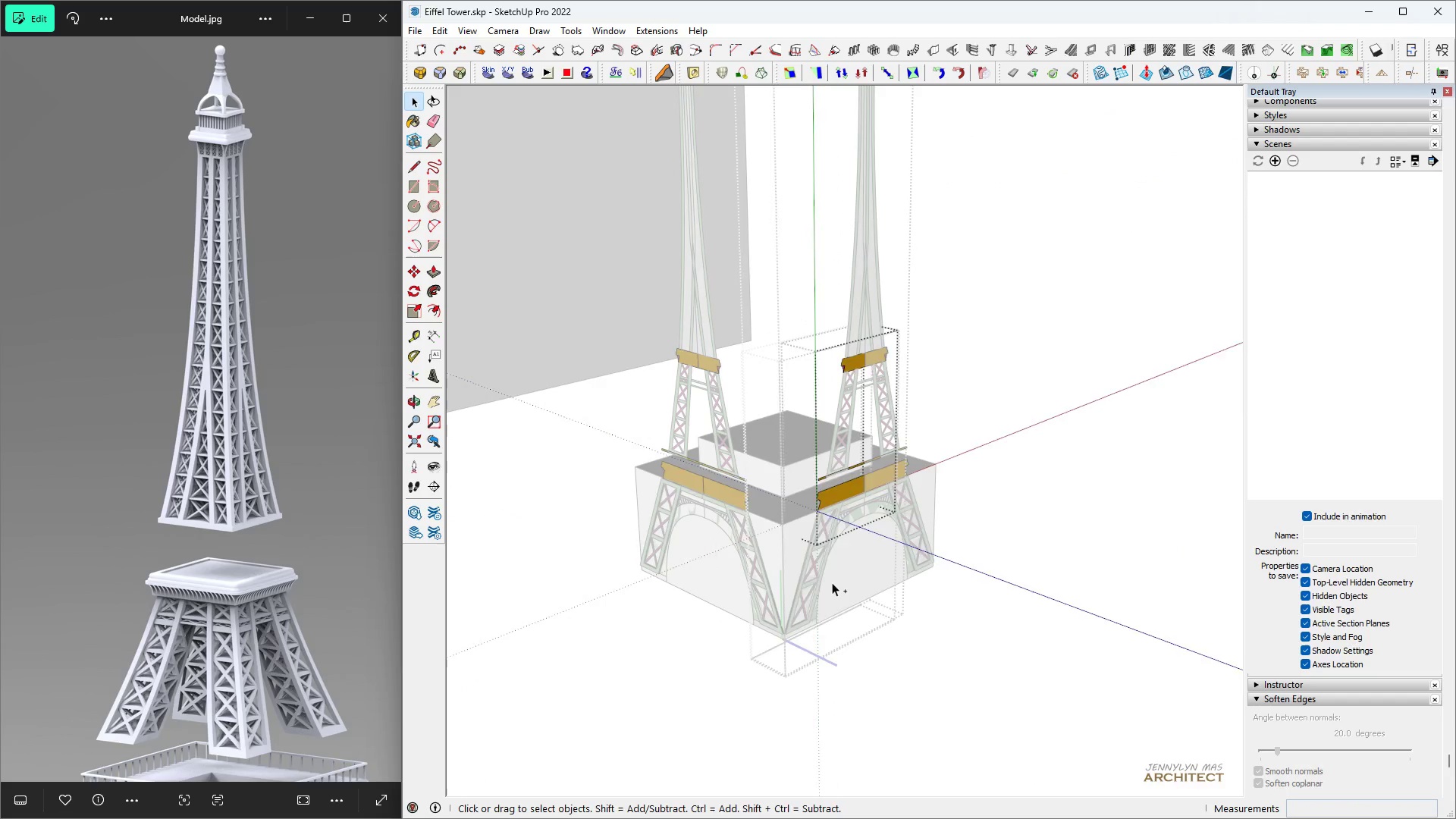 
key(Control+Z)
 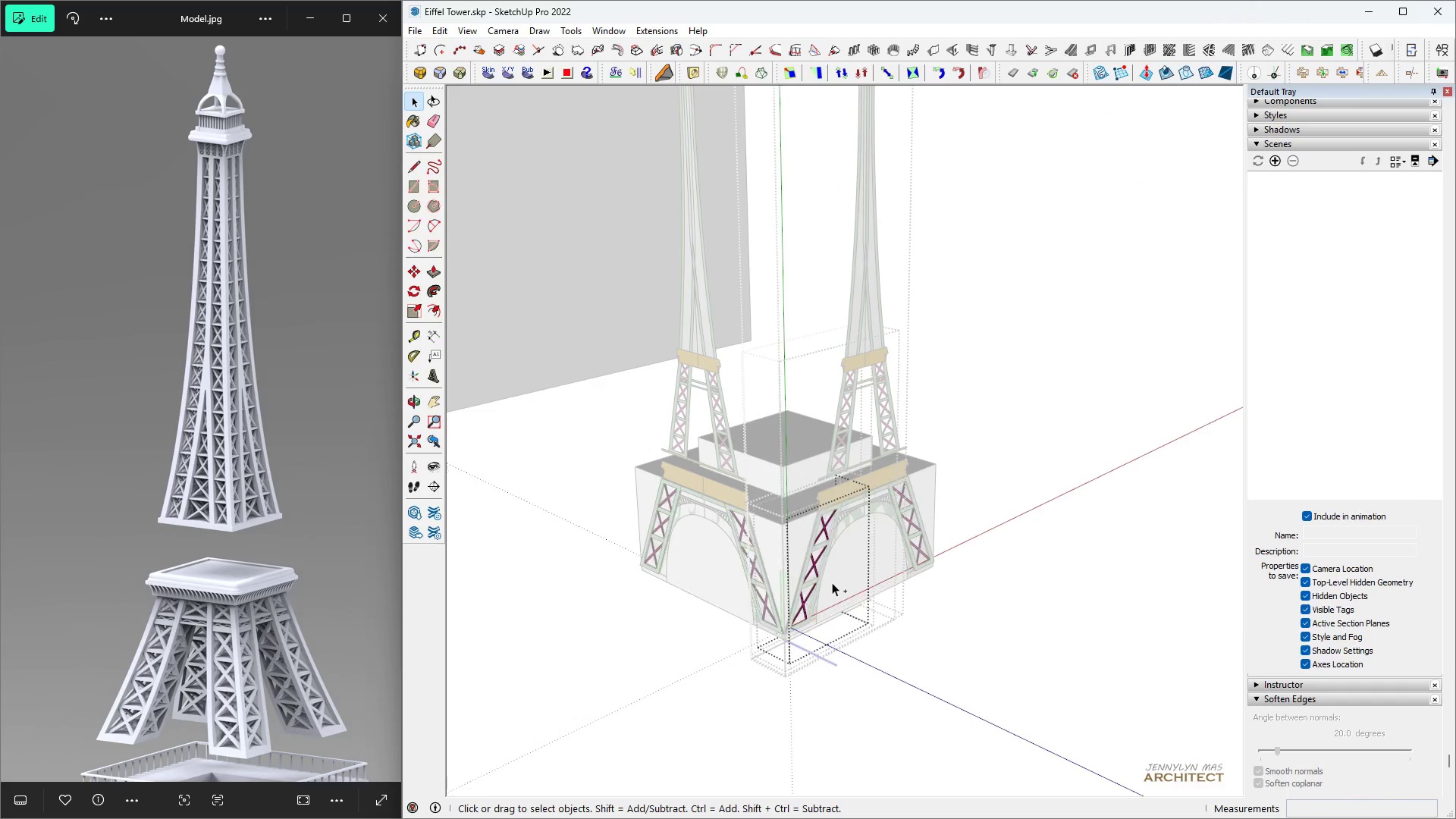 
key(Control+Z)
 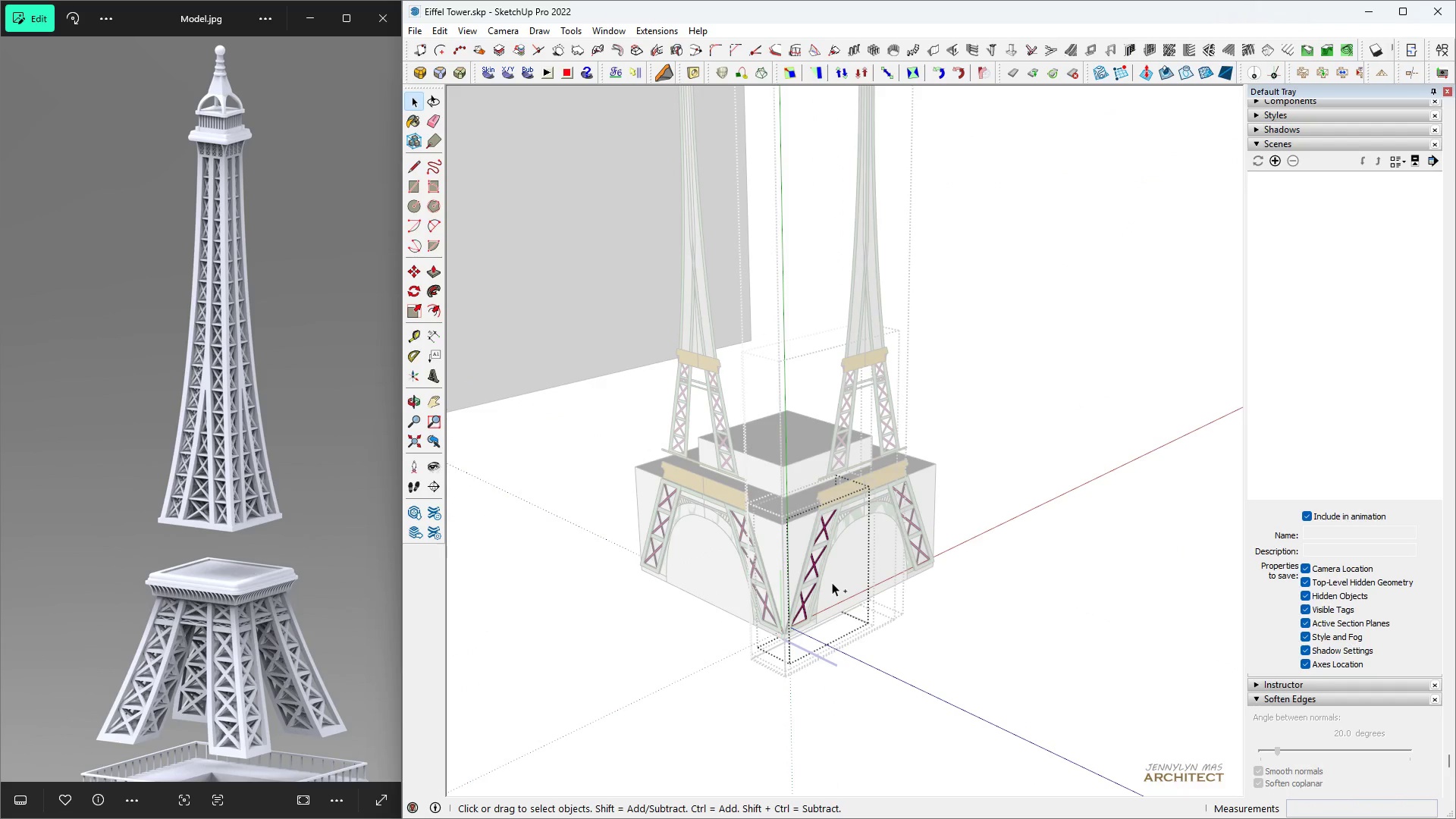 
key(Control+Z)
 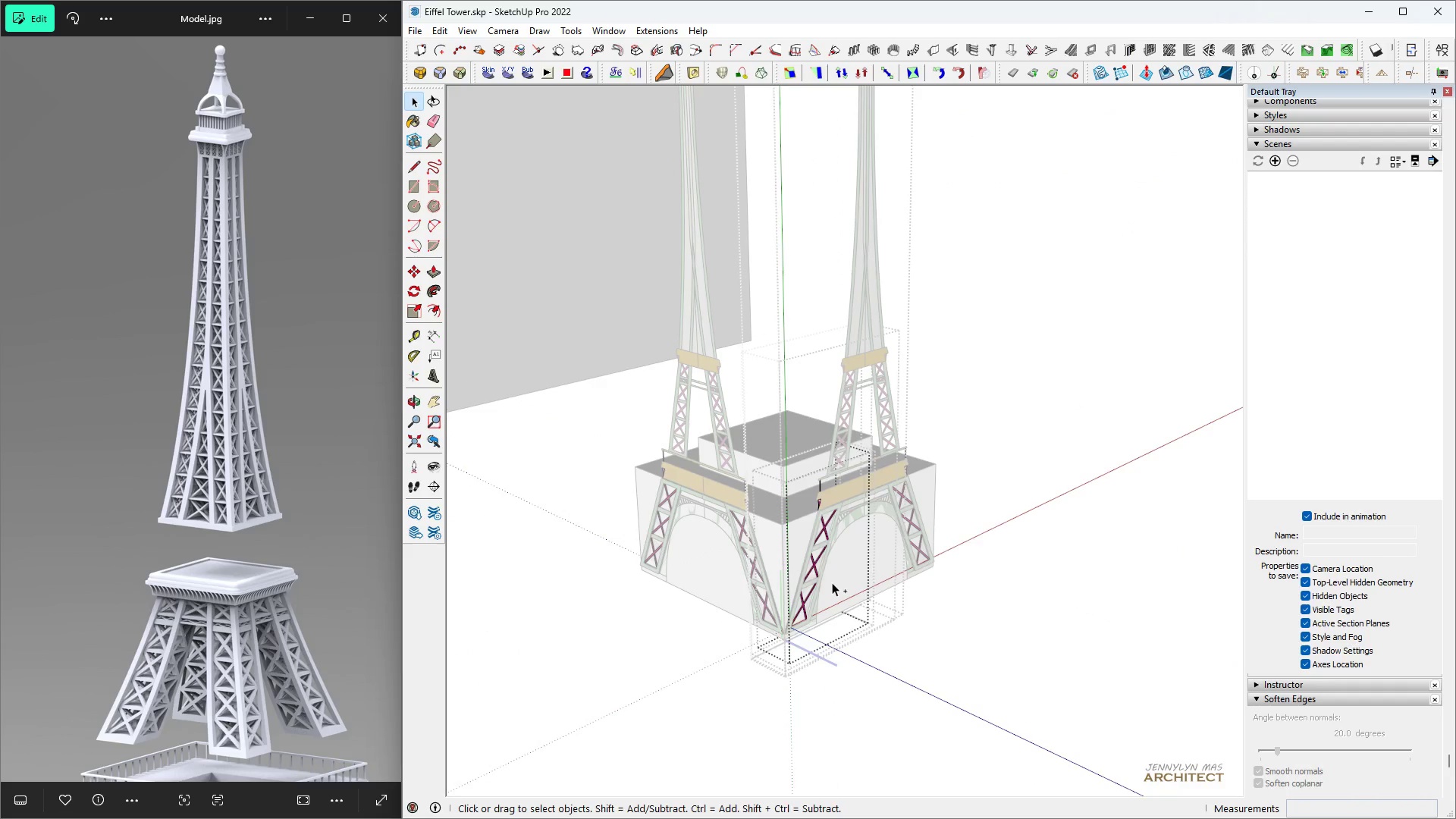 
key(Control+Z)
 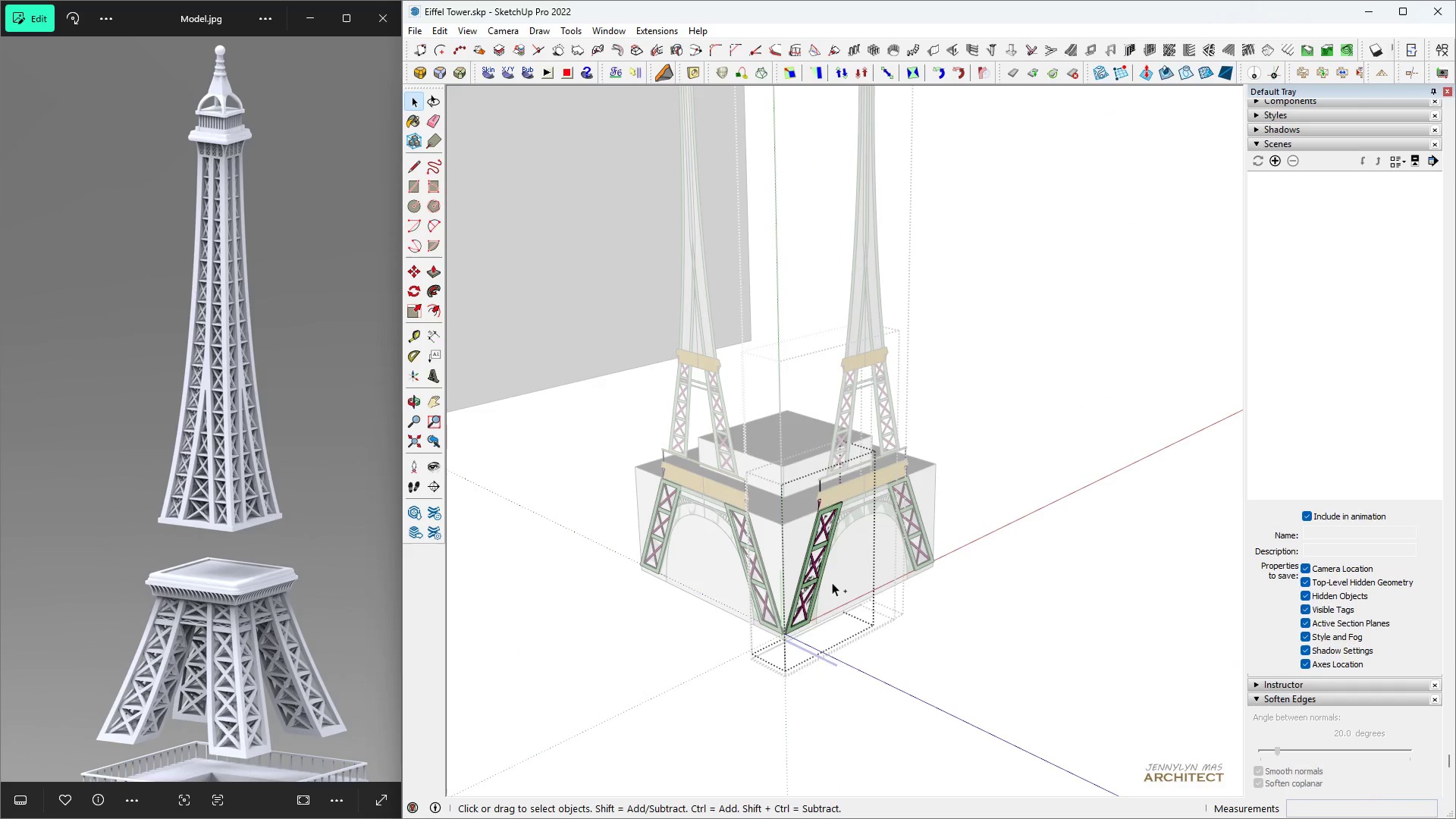 
key(Control+Z)
 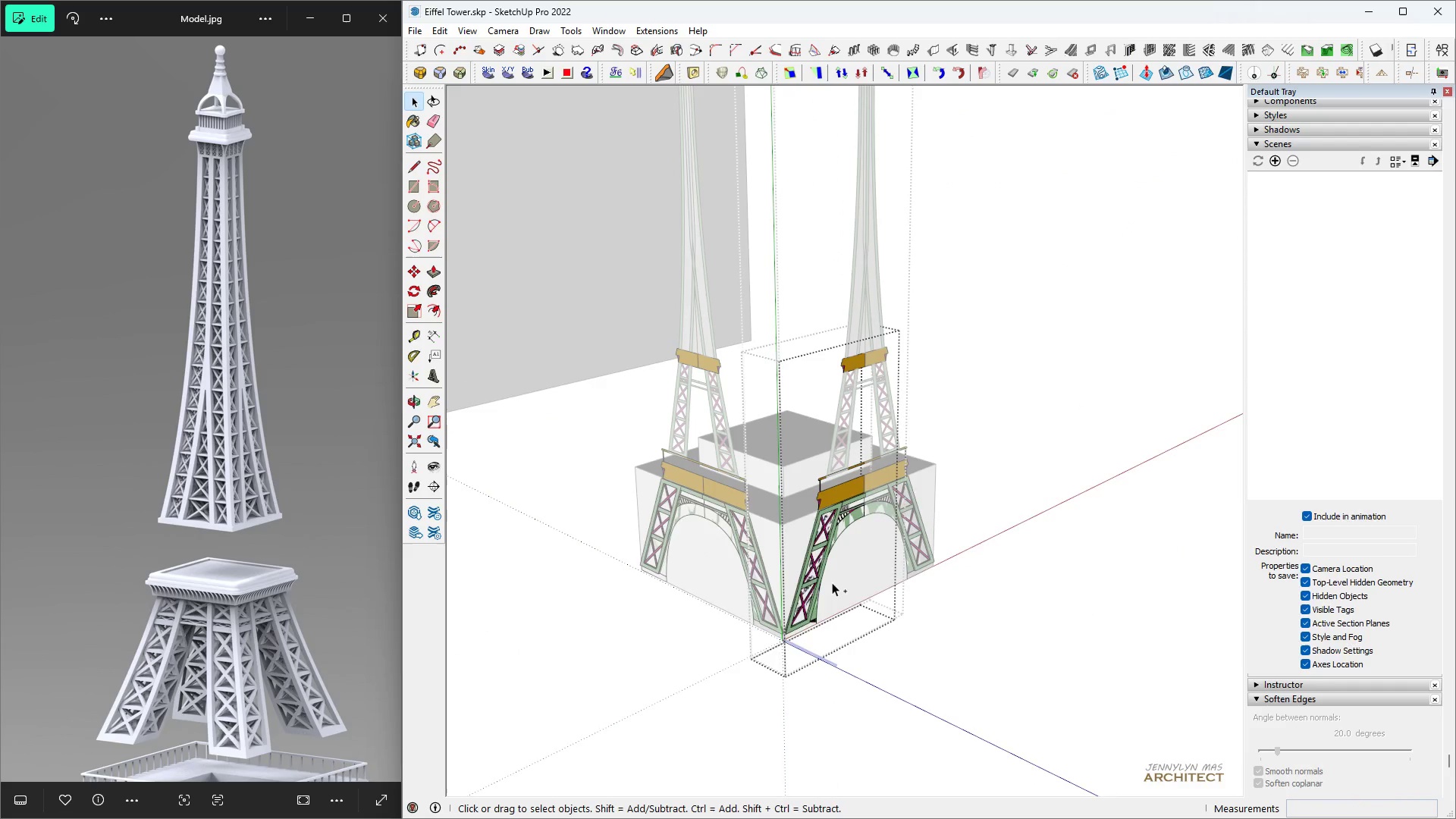 
key(Control+Z)
 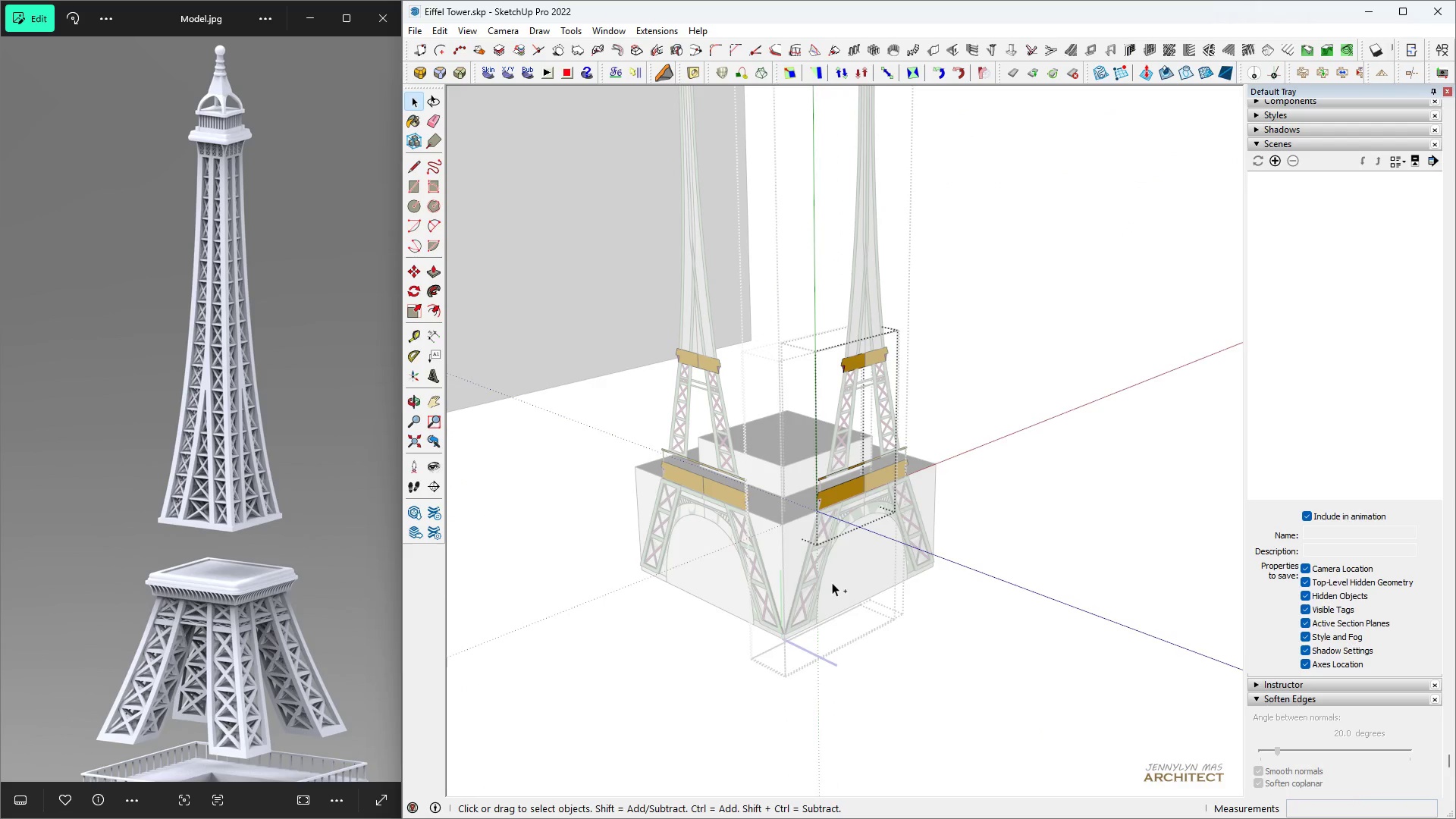 
key(Control+Z)
 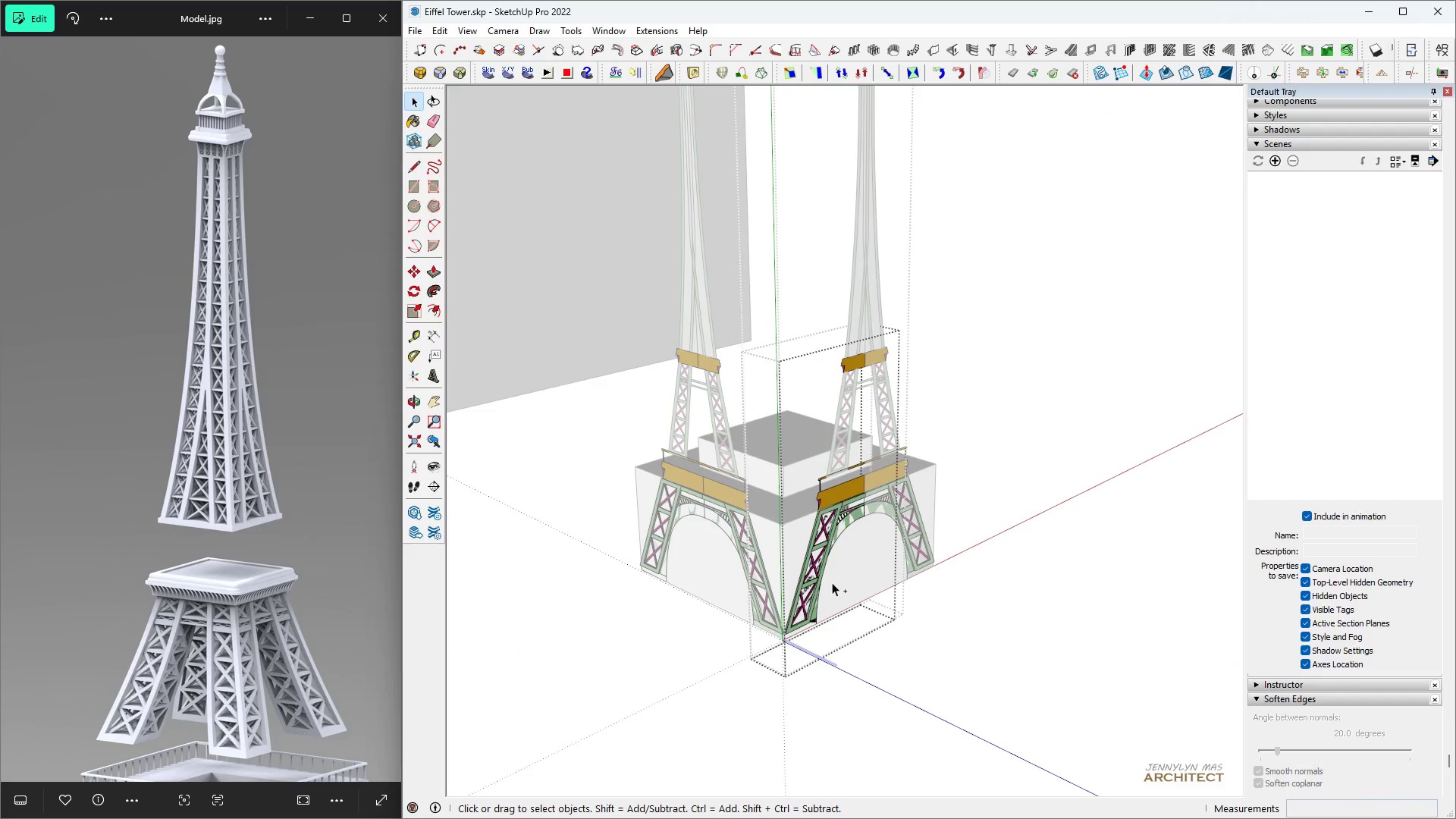 
key(Control+Z)
 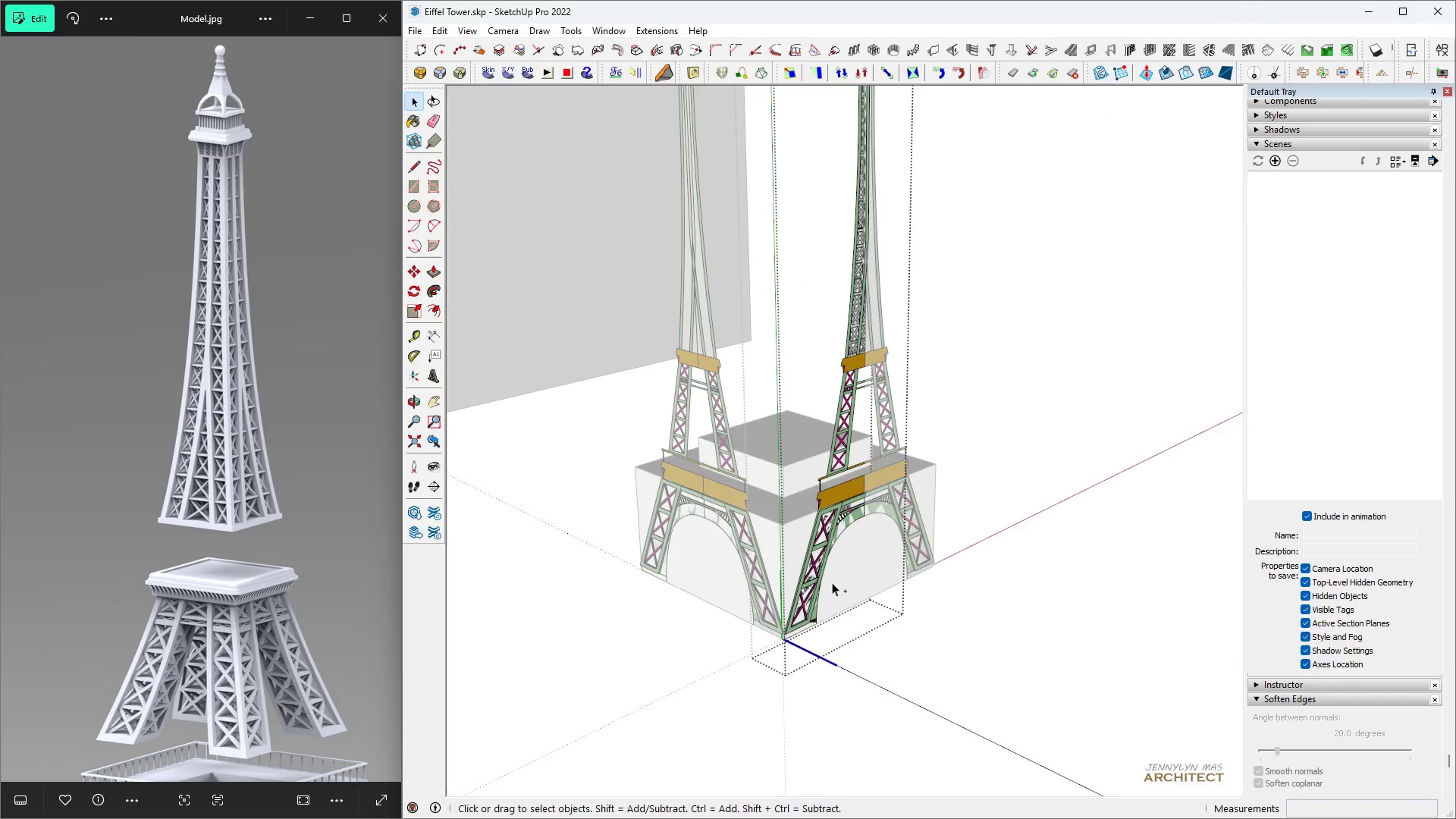 
key(Control+Z)
 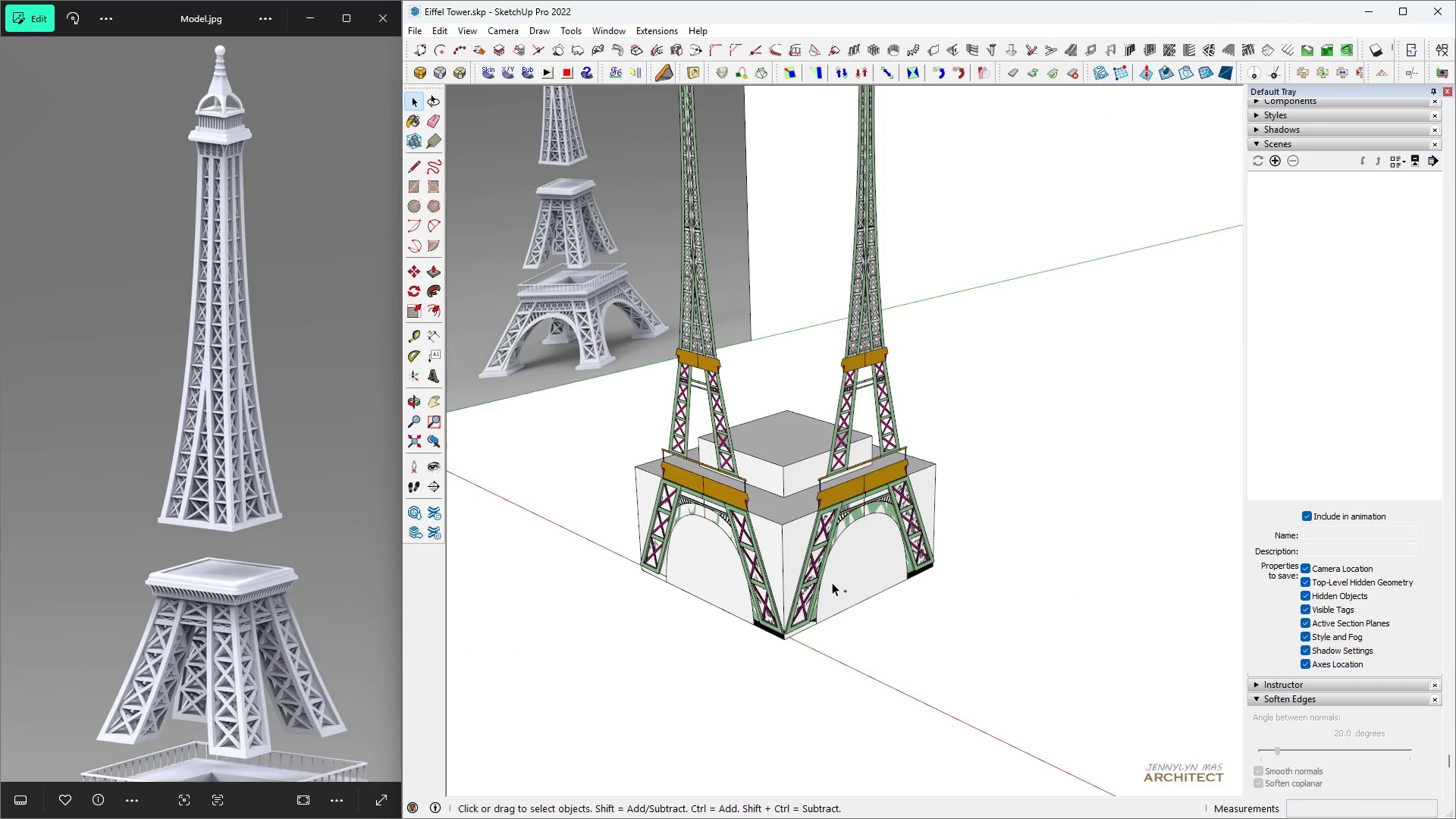 
key(Control+Z)
 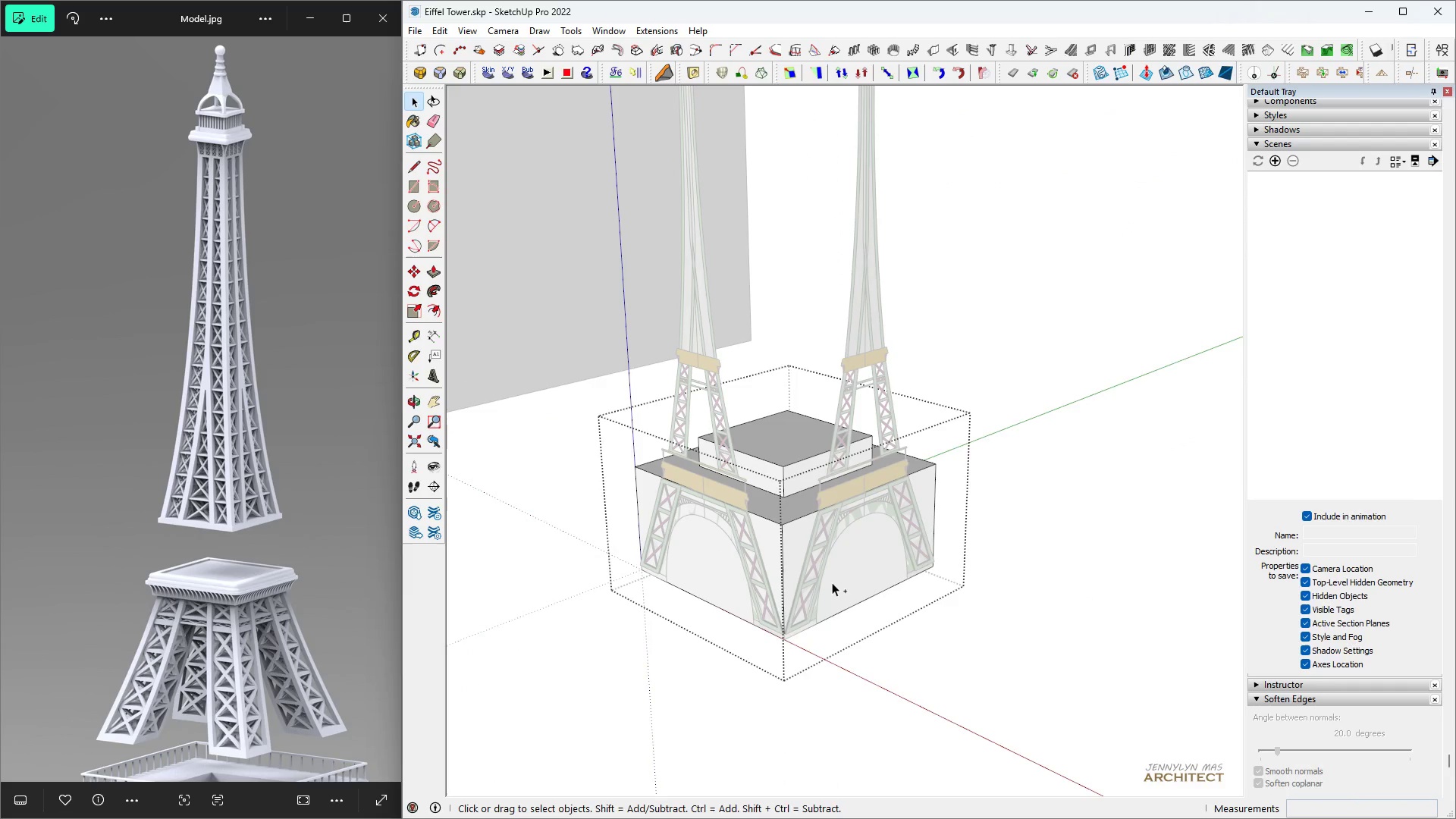 
key(Control+Z)
 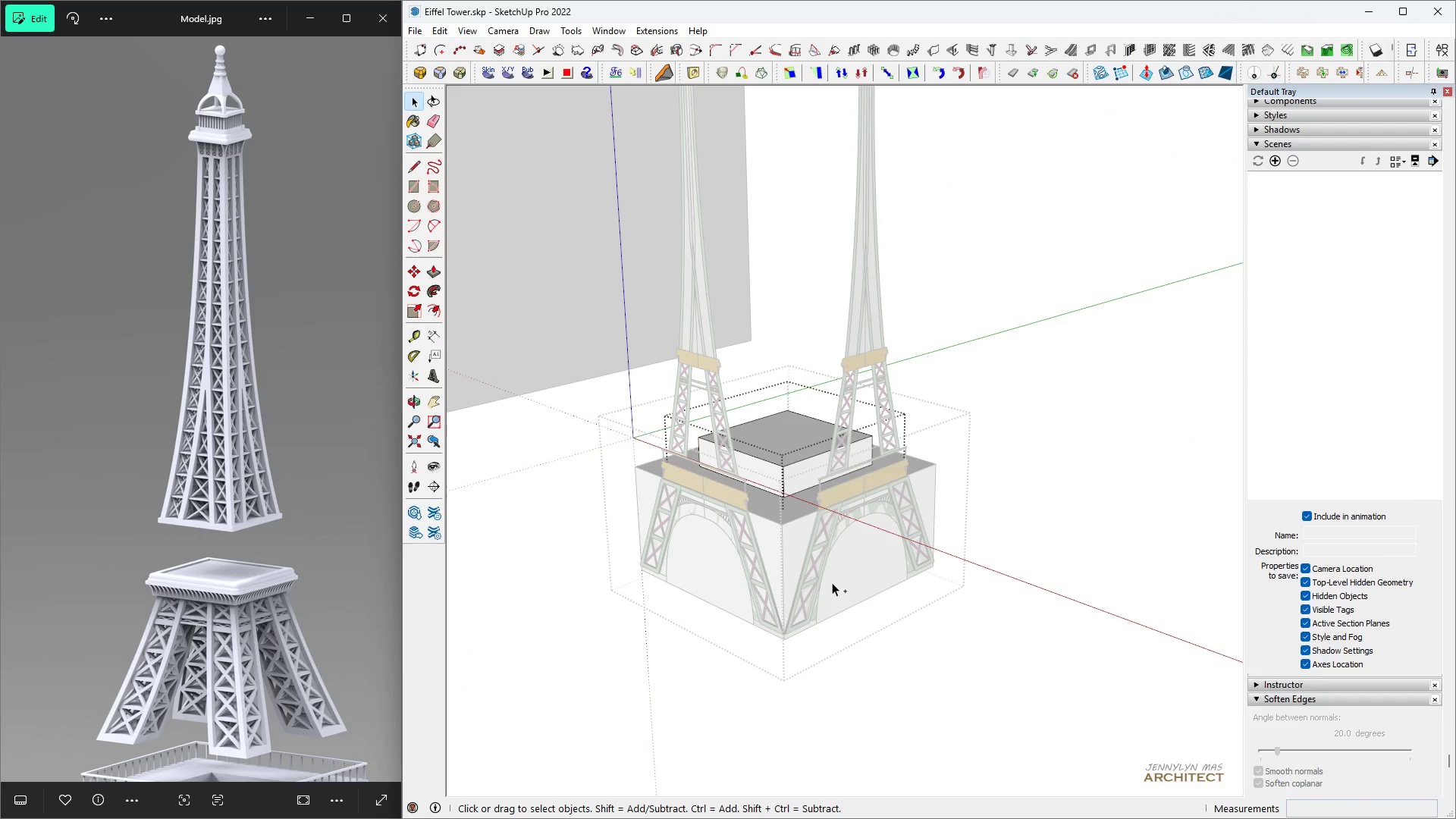 
key(Control+Z)
 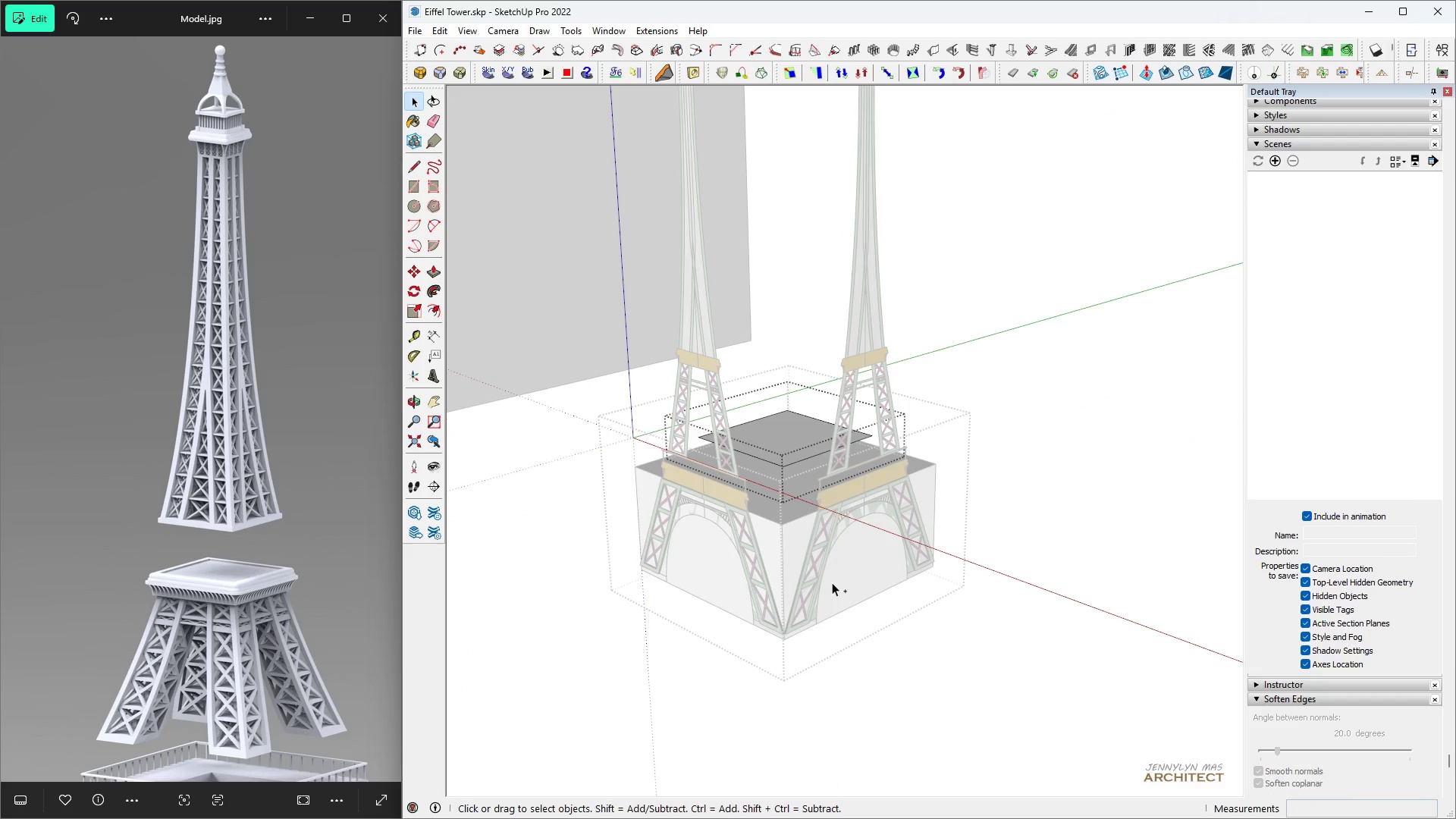 
key(Control+Z)
 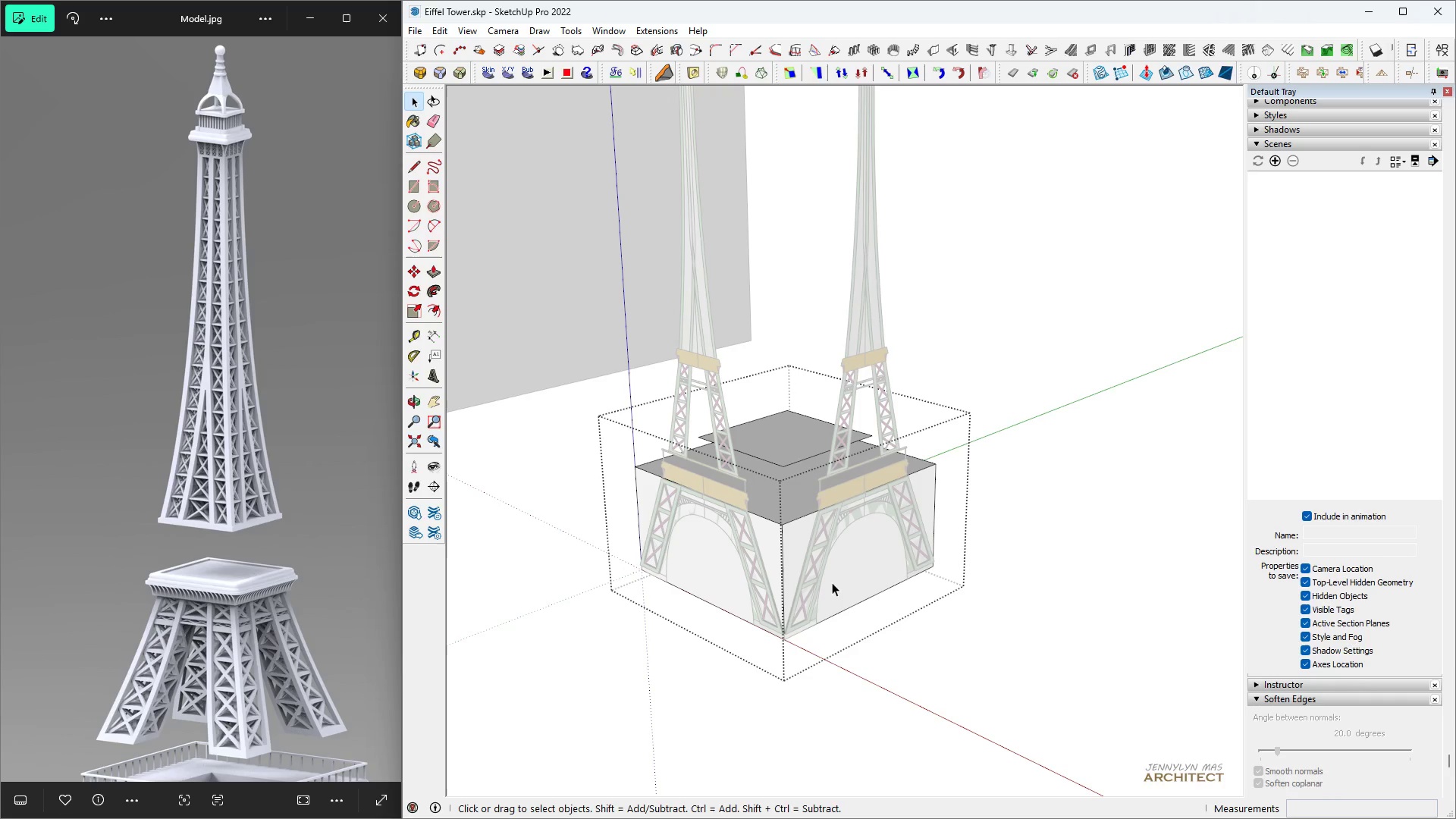 
key(Space)
 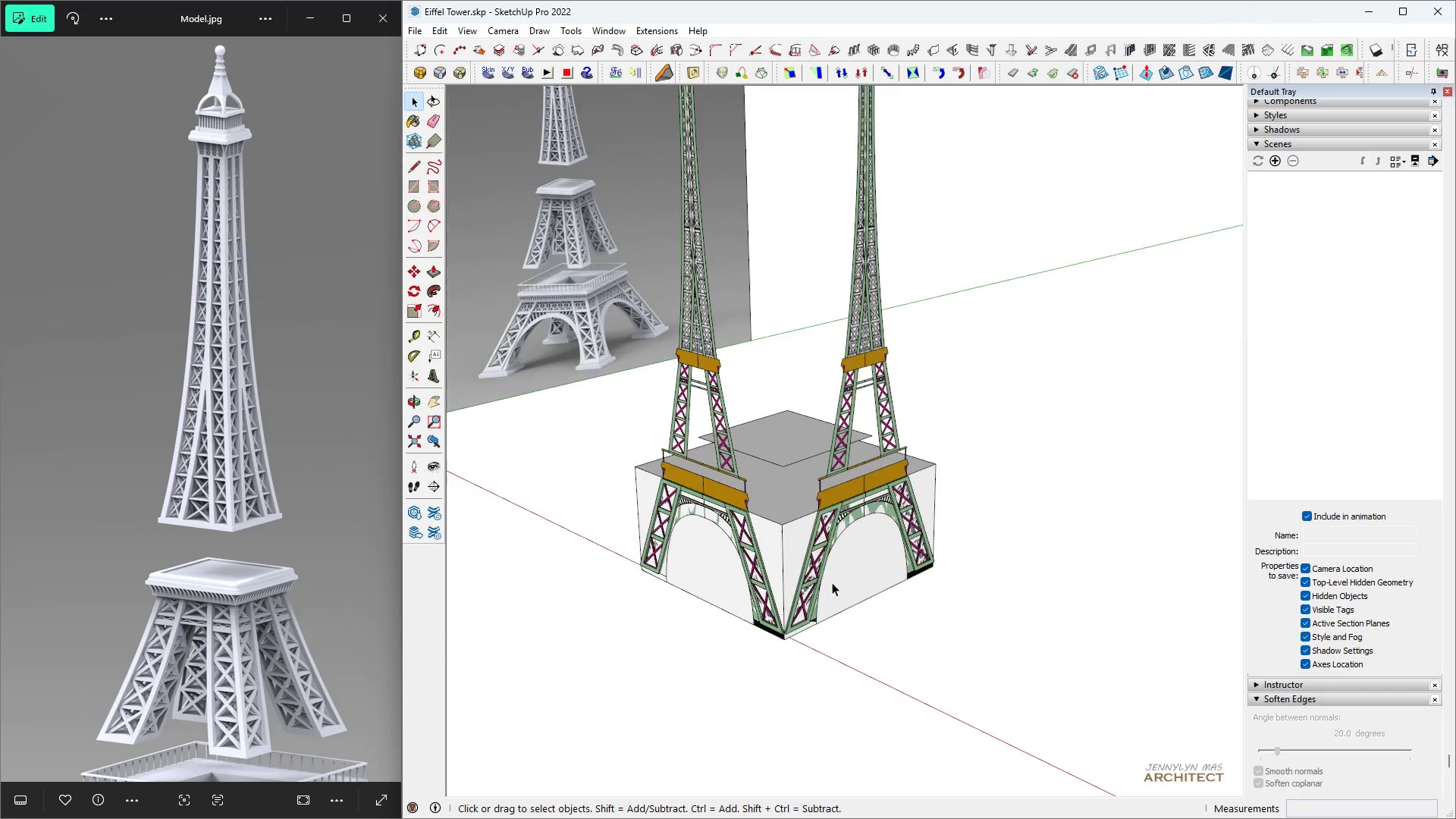 
key(Escape)
 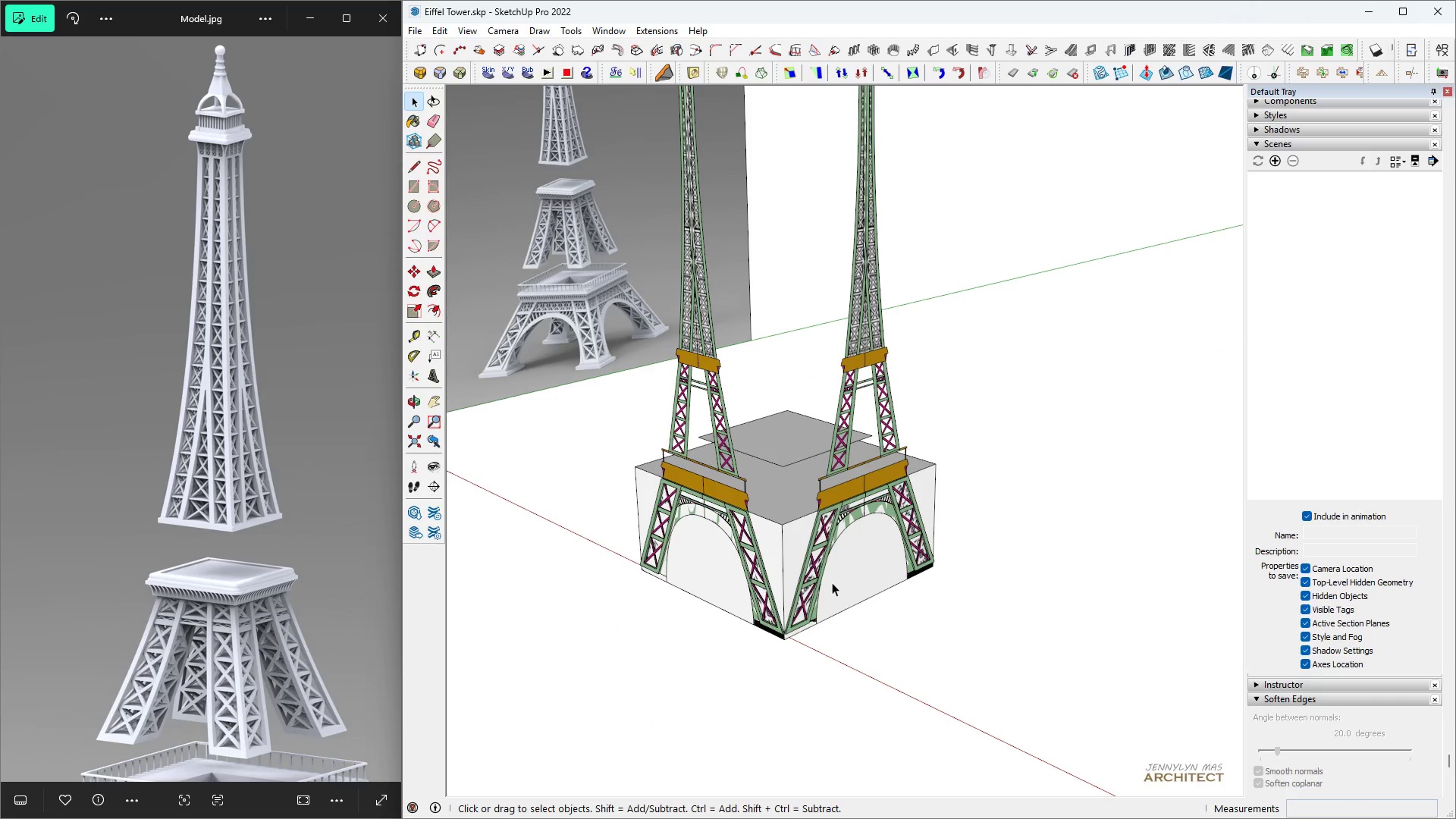 
key(Escape)
 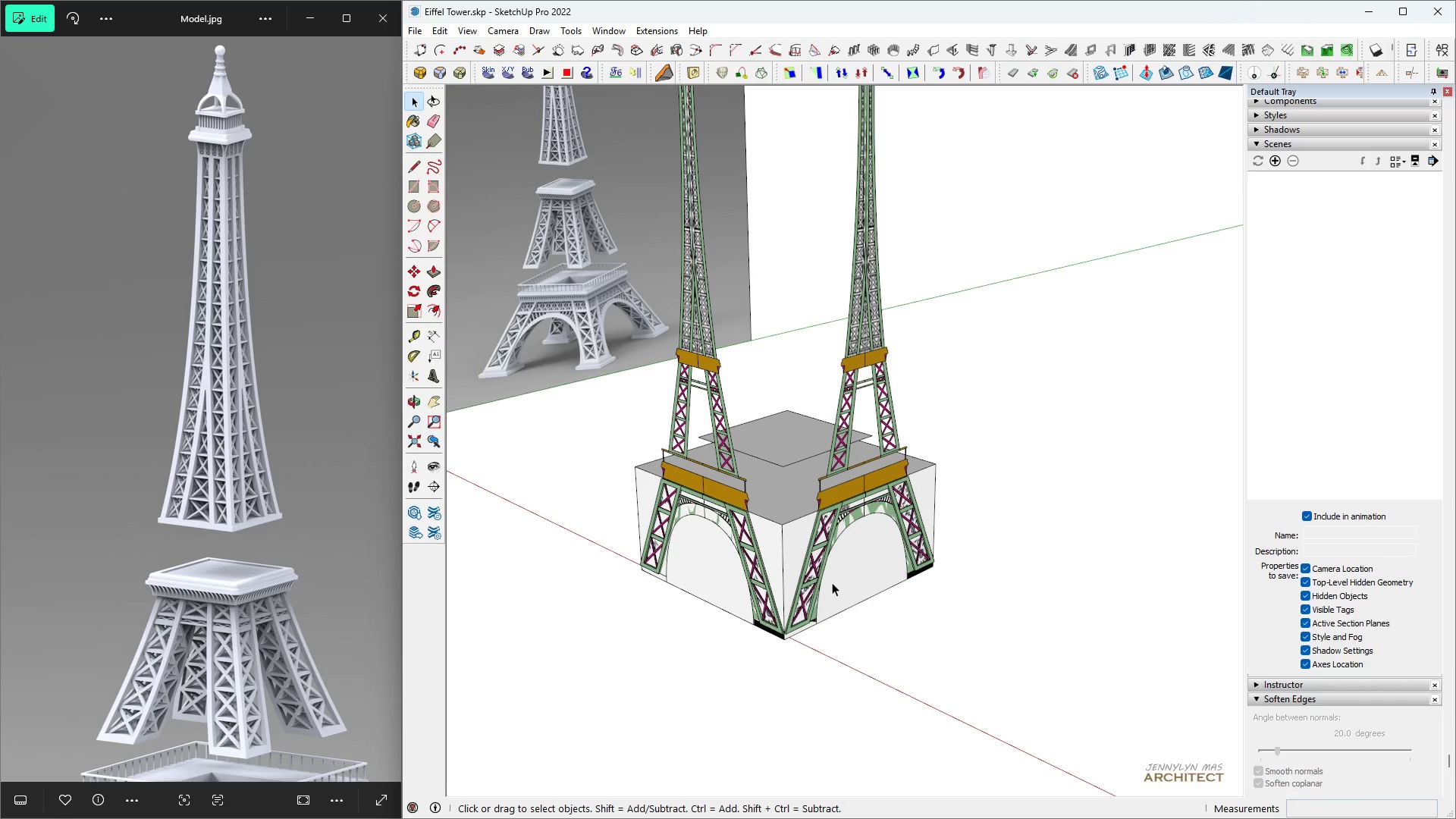 
key(Escape)
 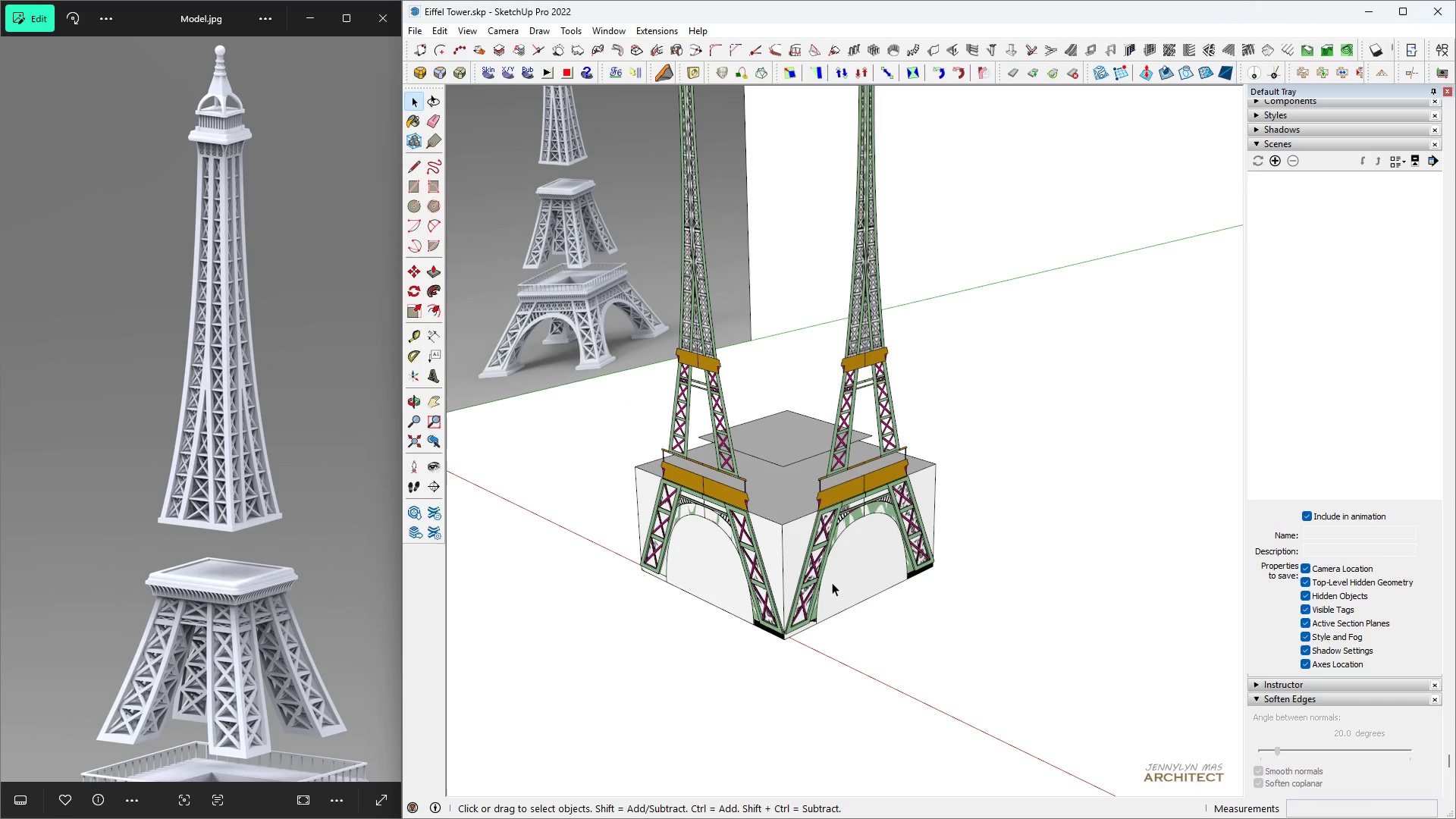 
key(Escape)
 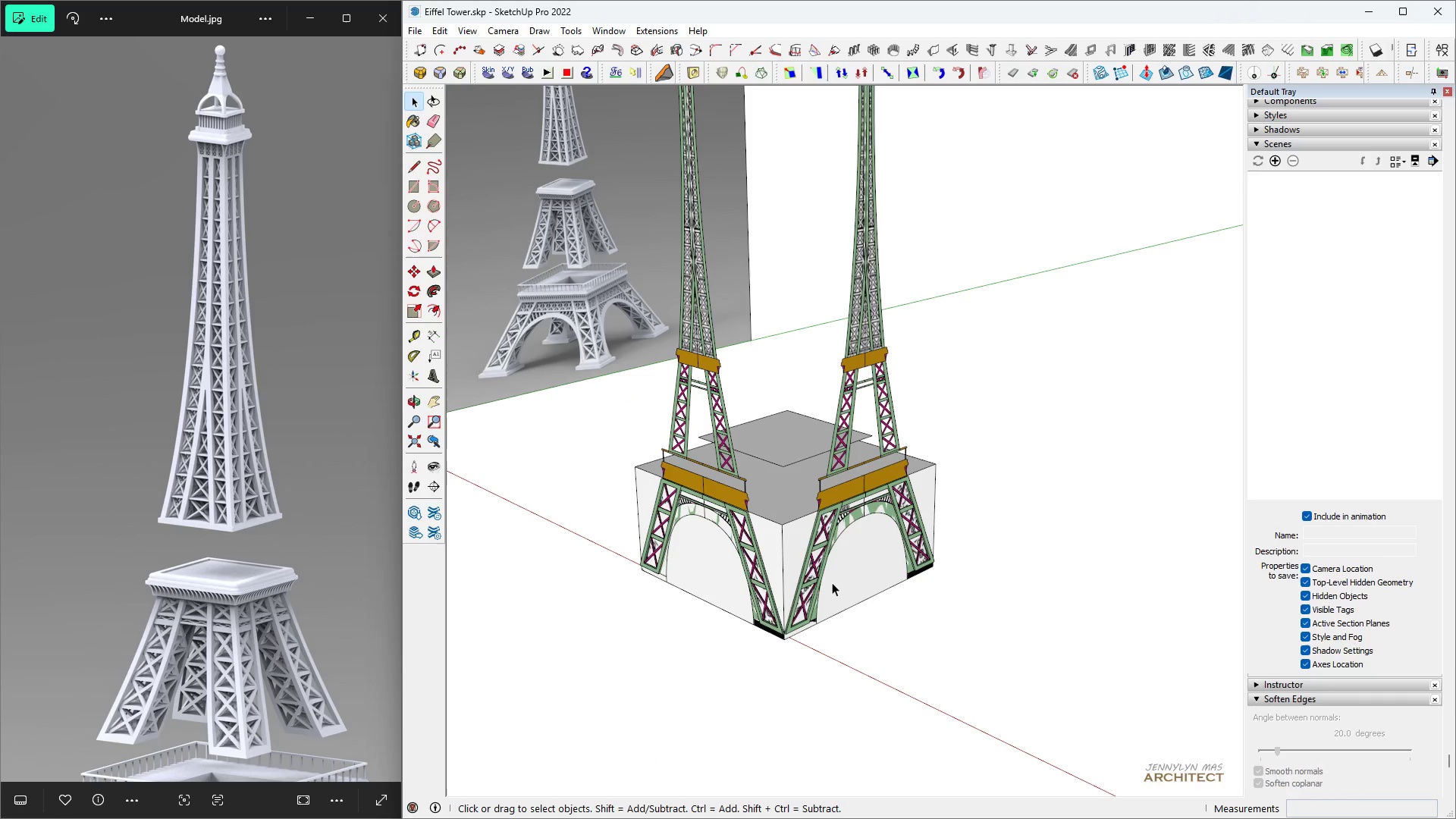 
key(Escape)
 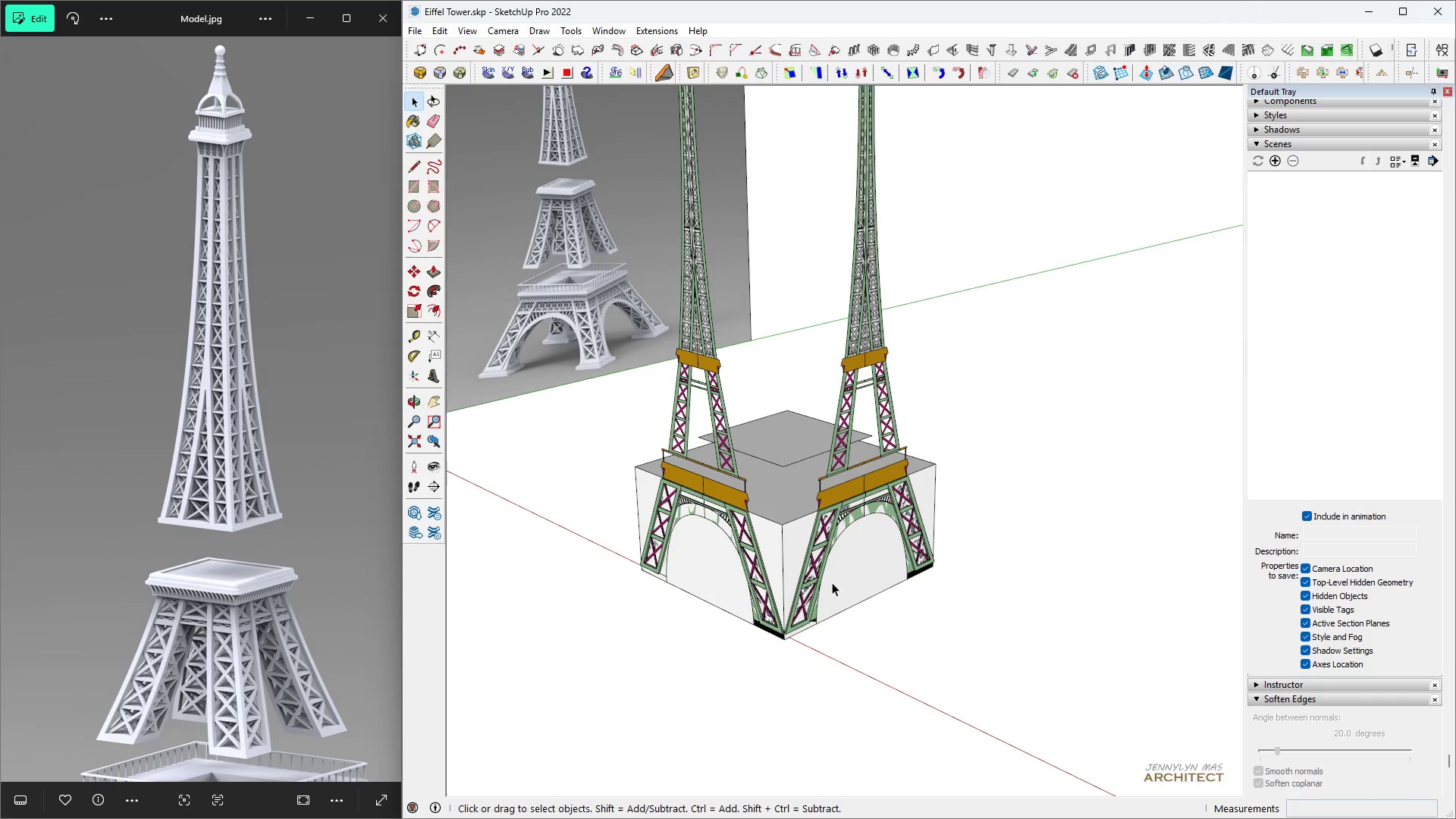 
key(Space)
 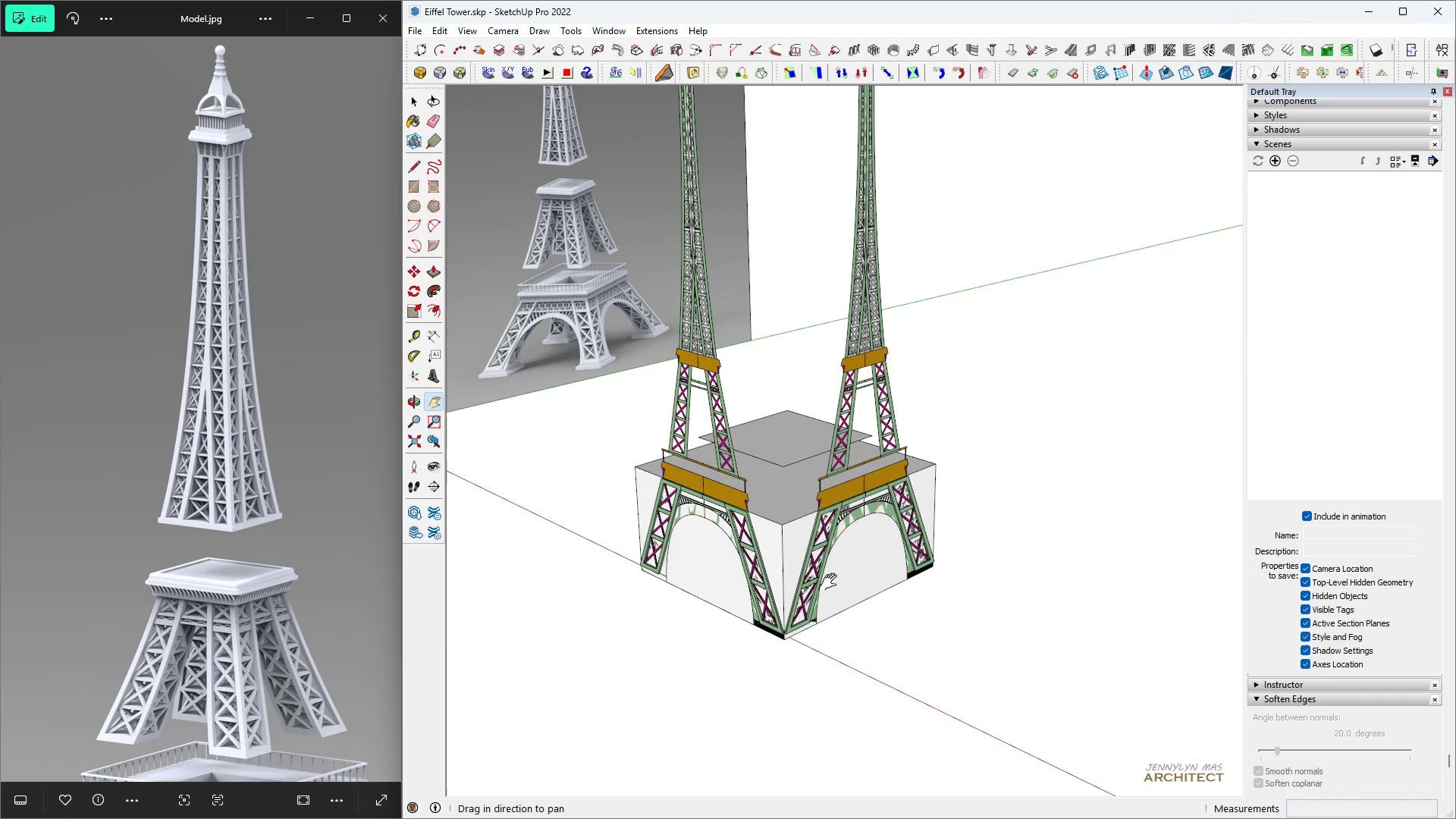 
key(H)
 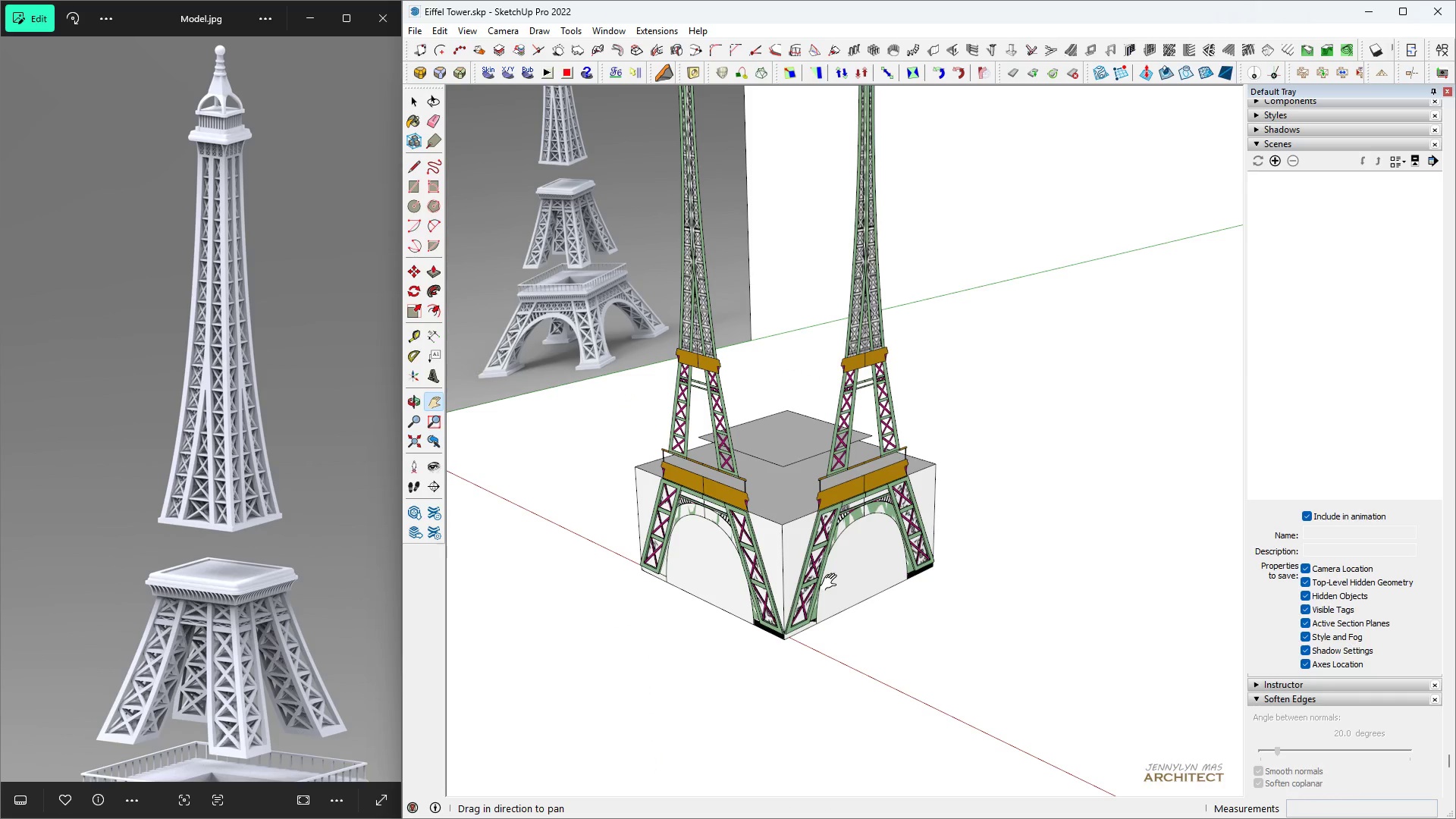 
key(Control+S)
 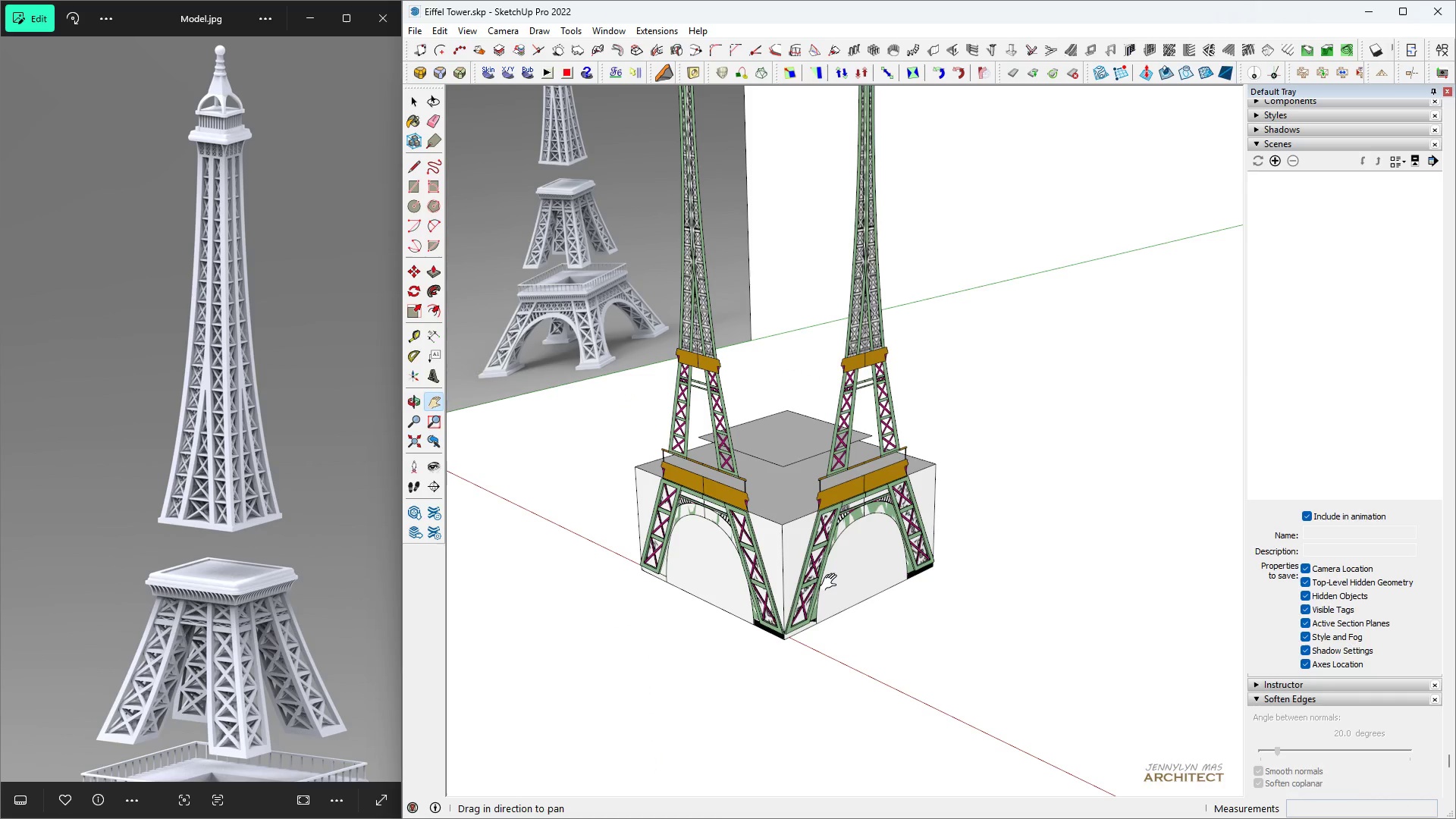 
key(Space)
 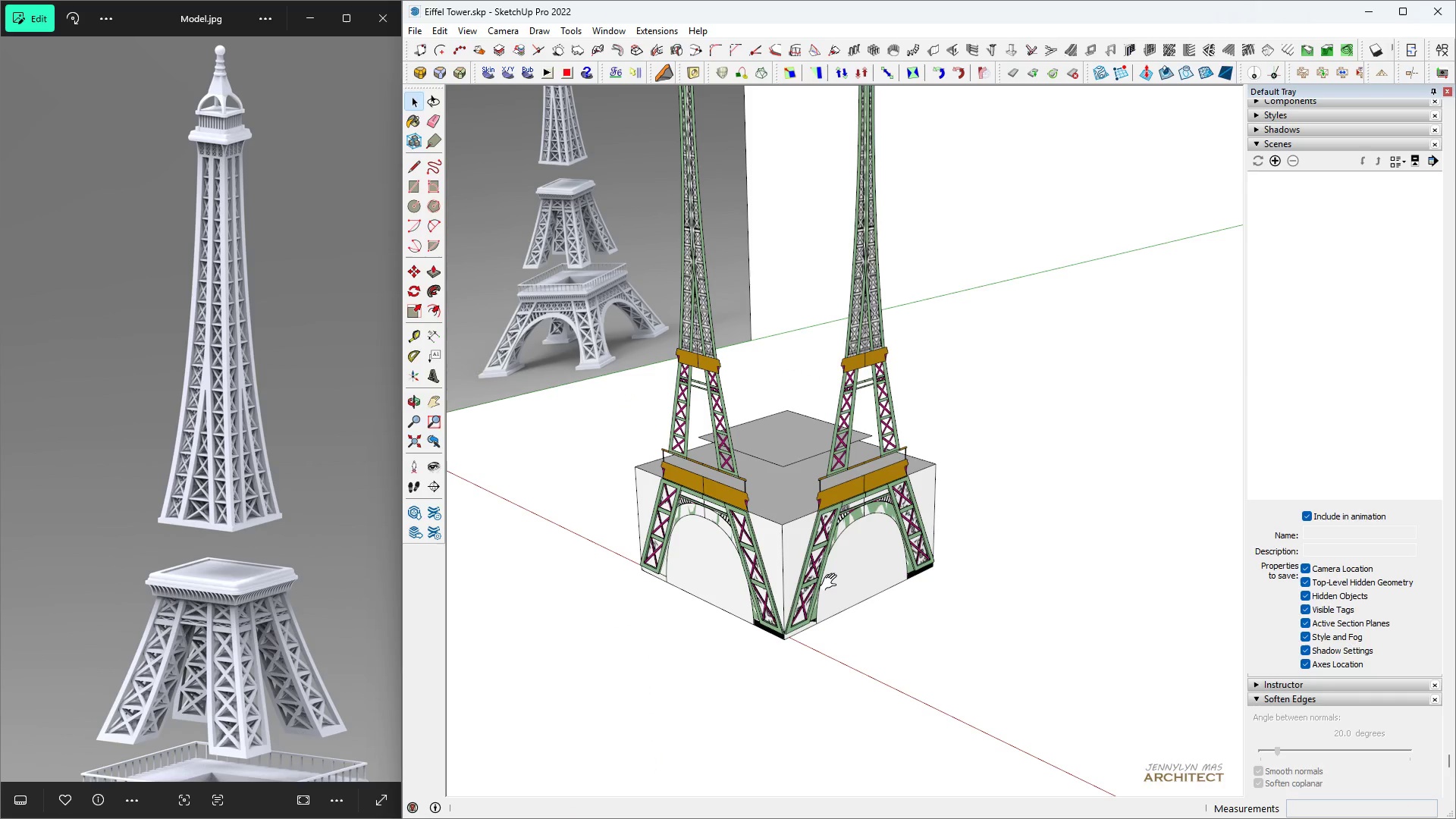 
key(H)
 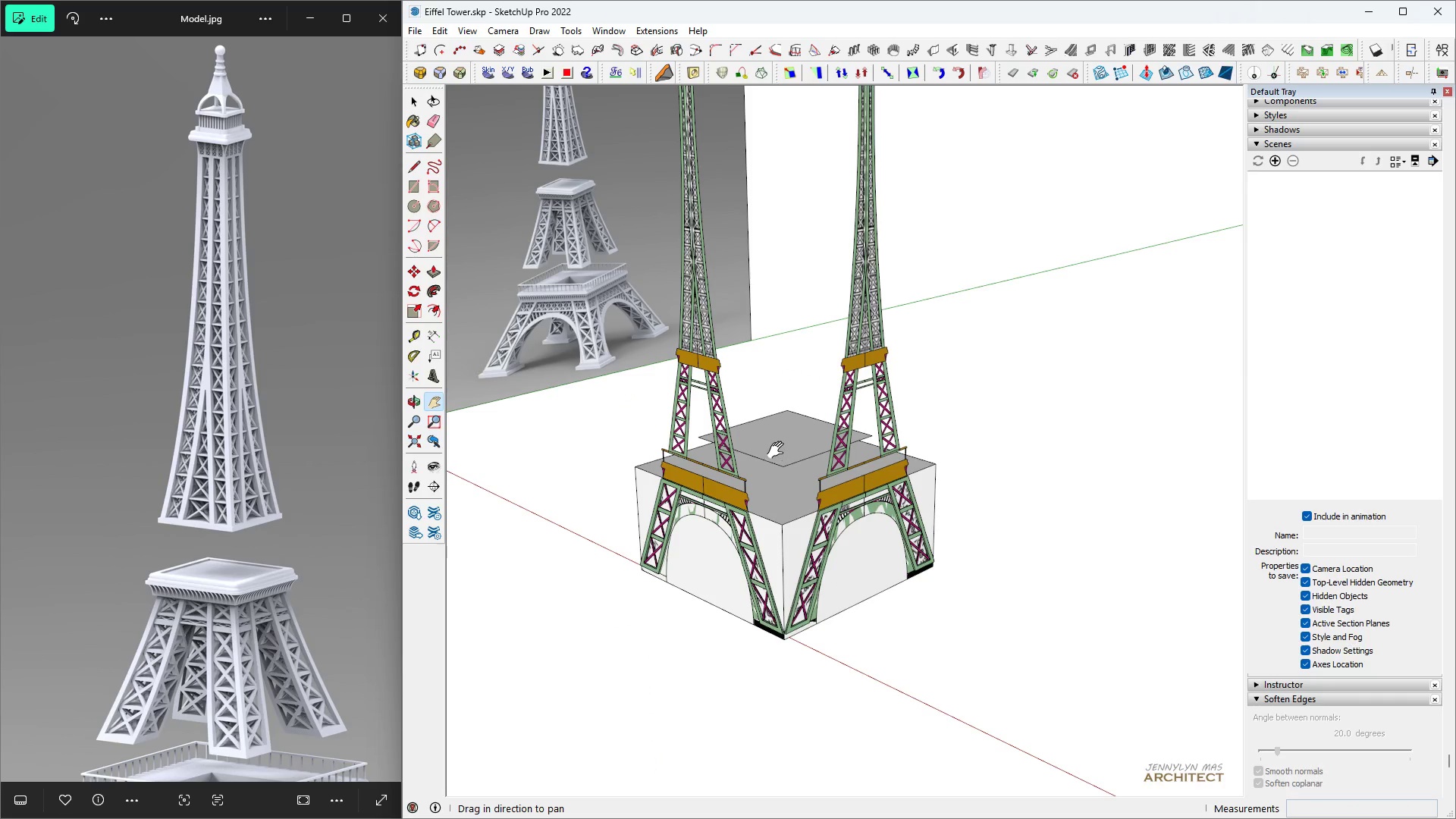 
scroll: coordinate [657, 404], scroll_direction: up, amount: 3.0